 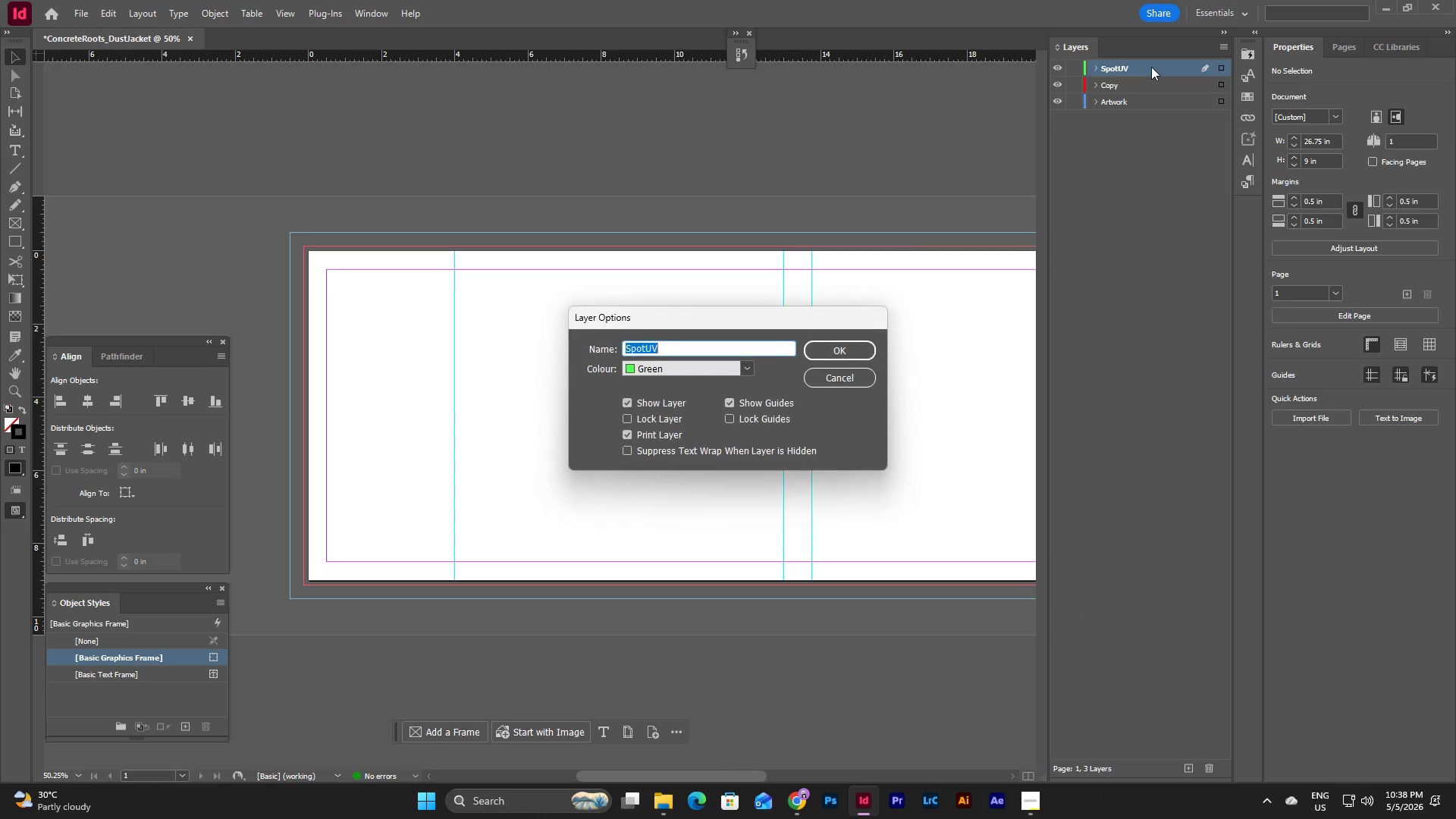 
left_click([745, 372])
 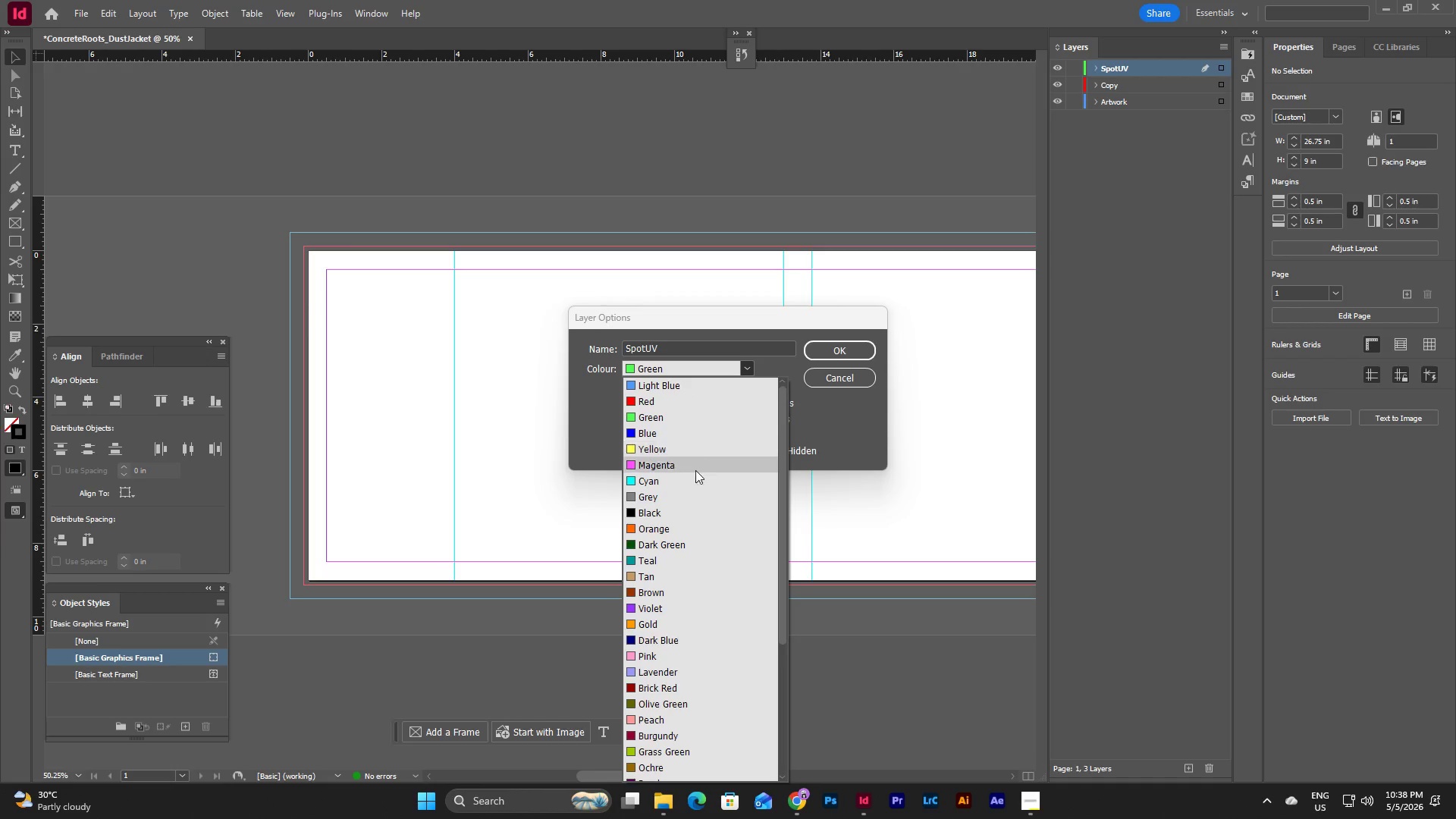 
double_click([694, 473])
 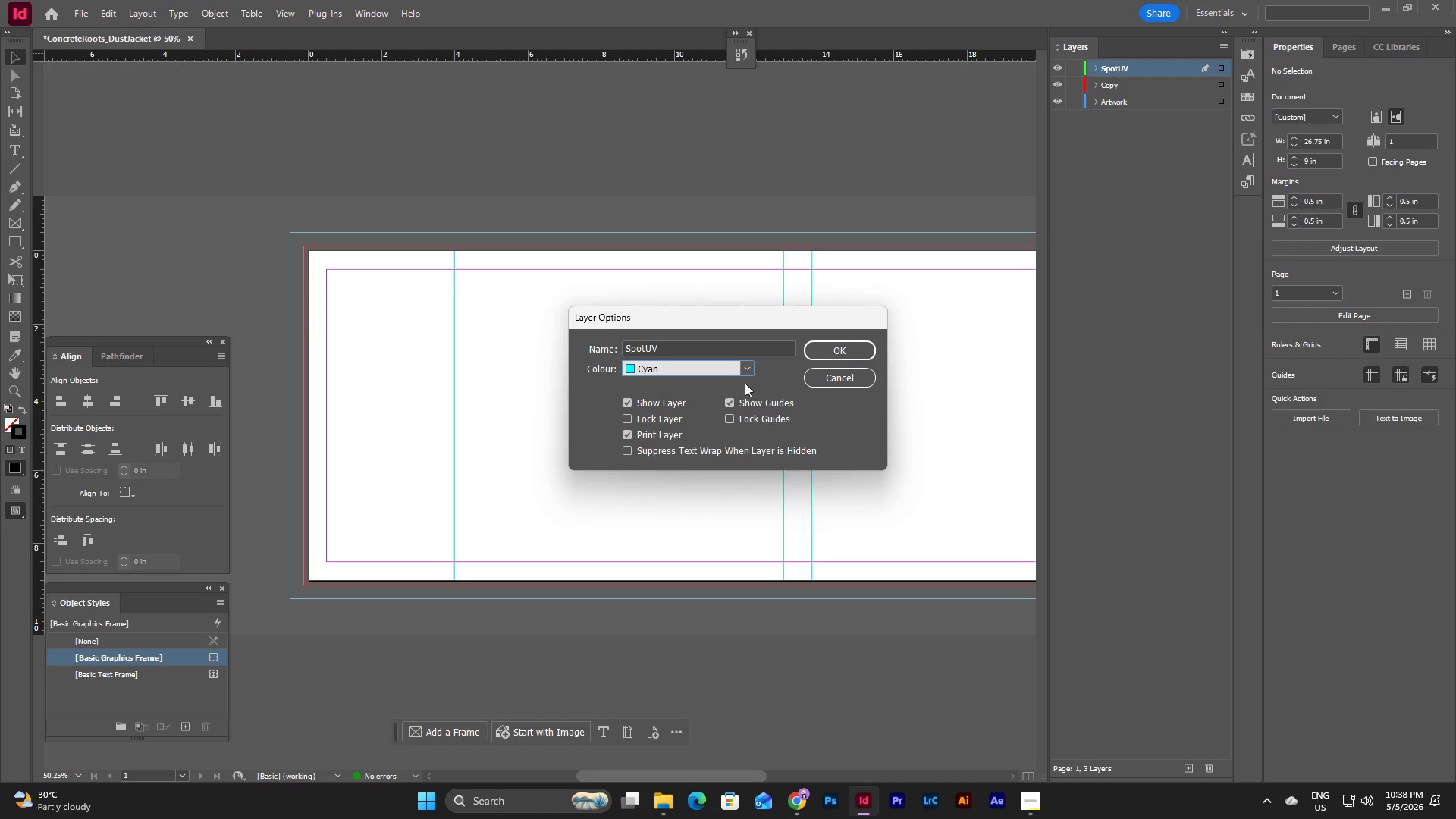 
left_click([752, 373])
 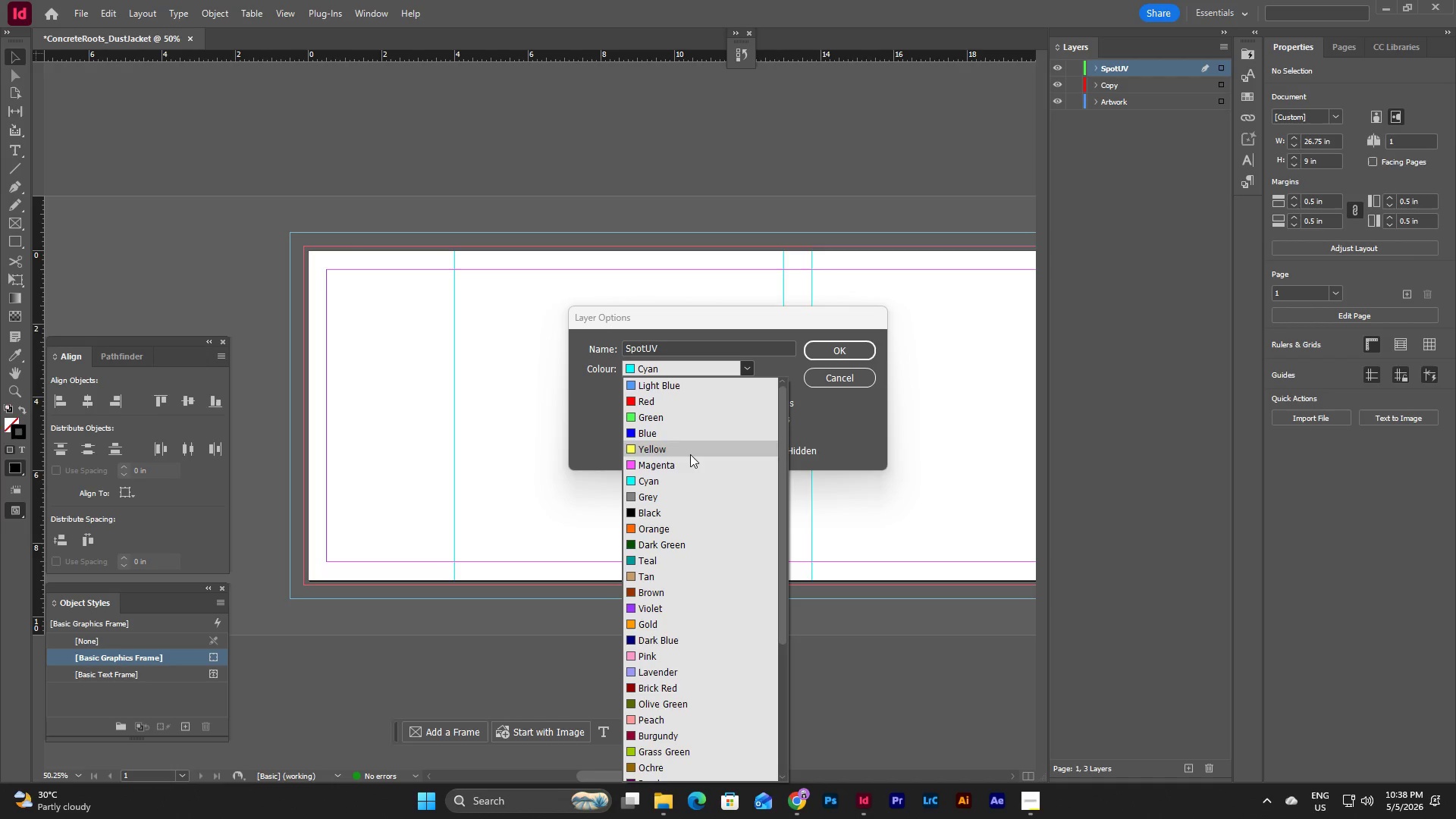 
left_click([686, 462])
 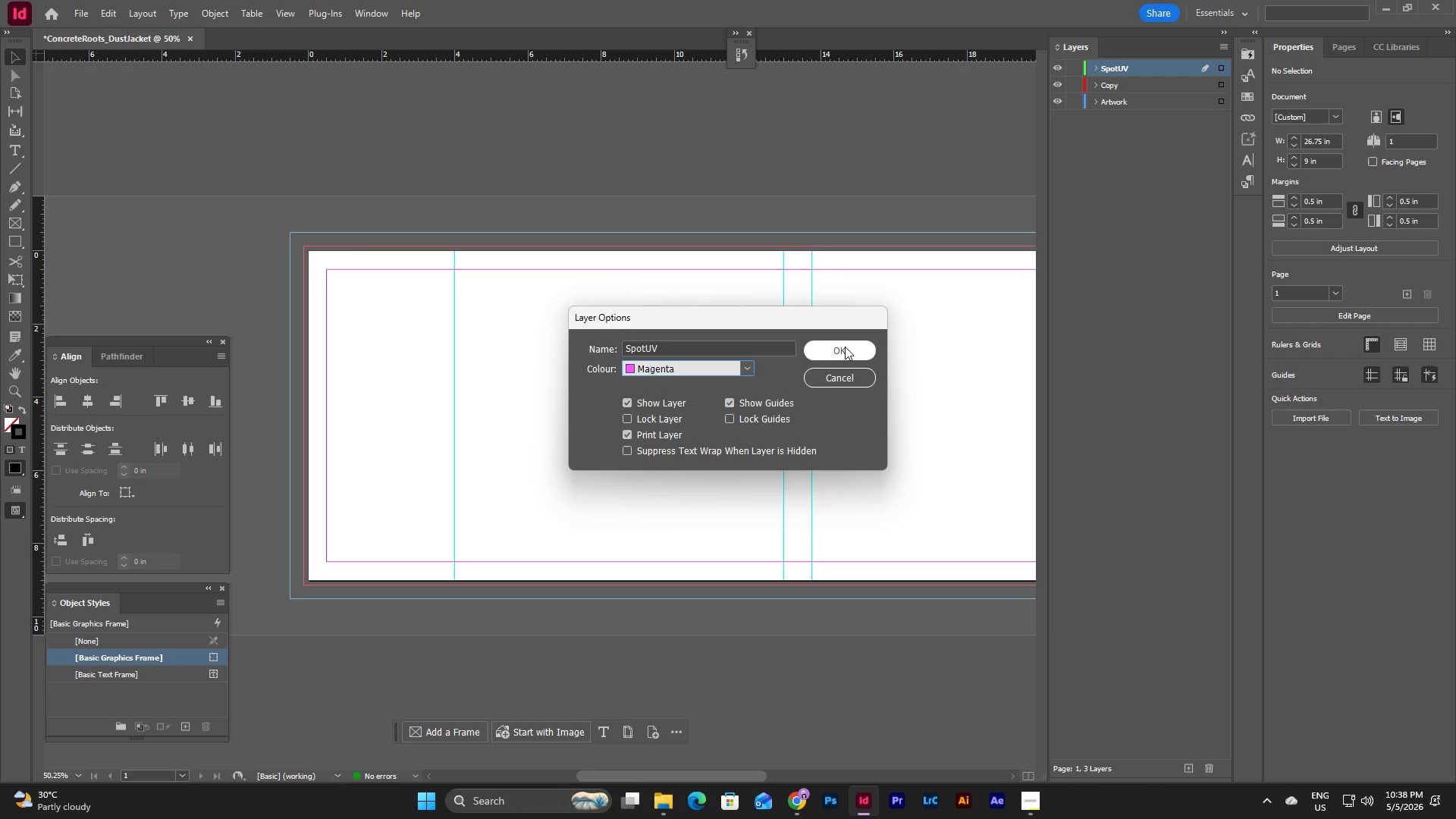 
left_click([845, 347])
 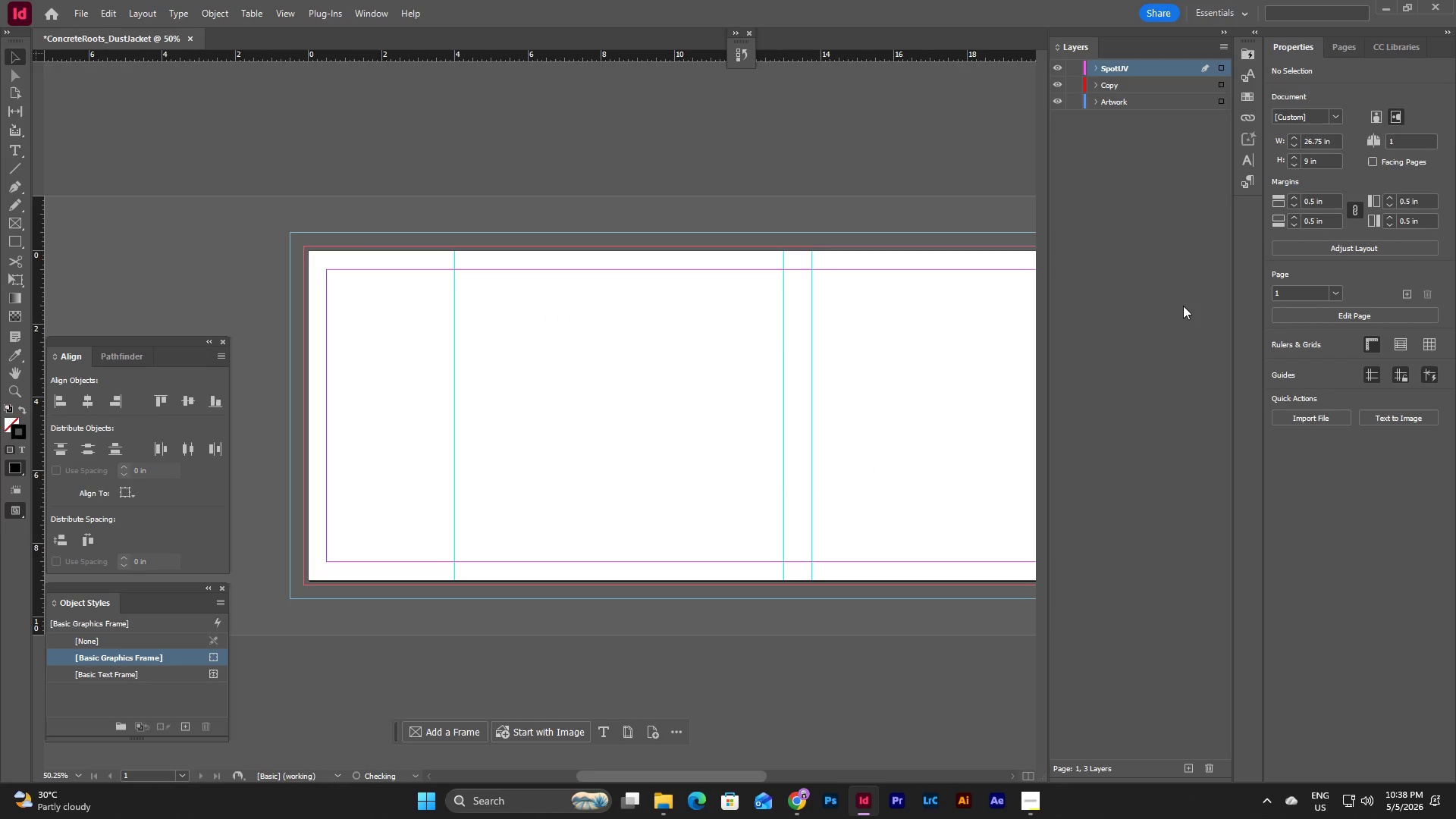 
left_click([1183, 306])
 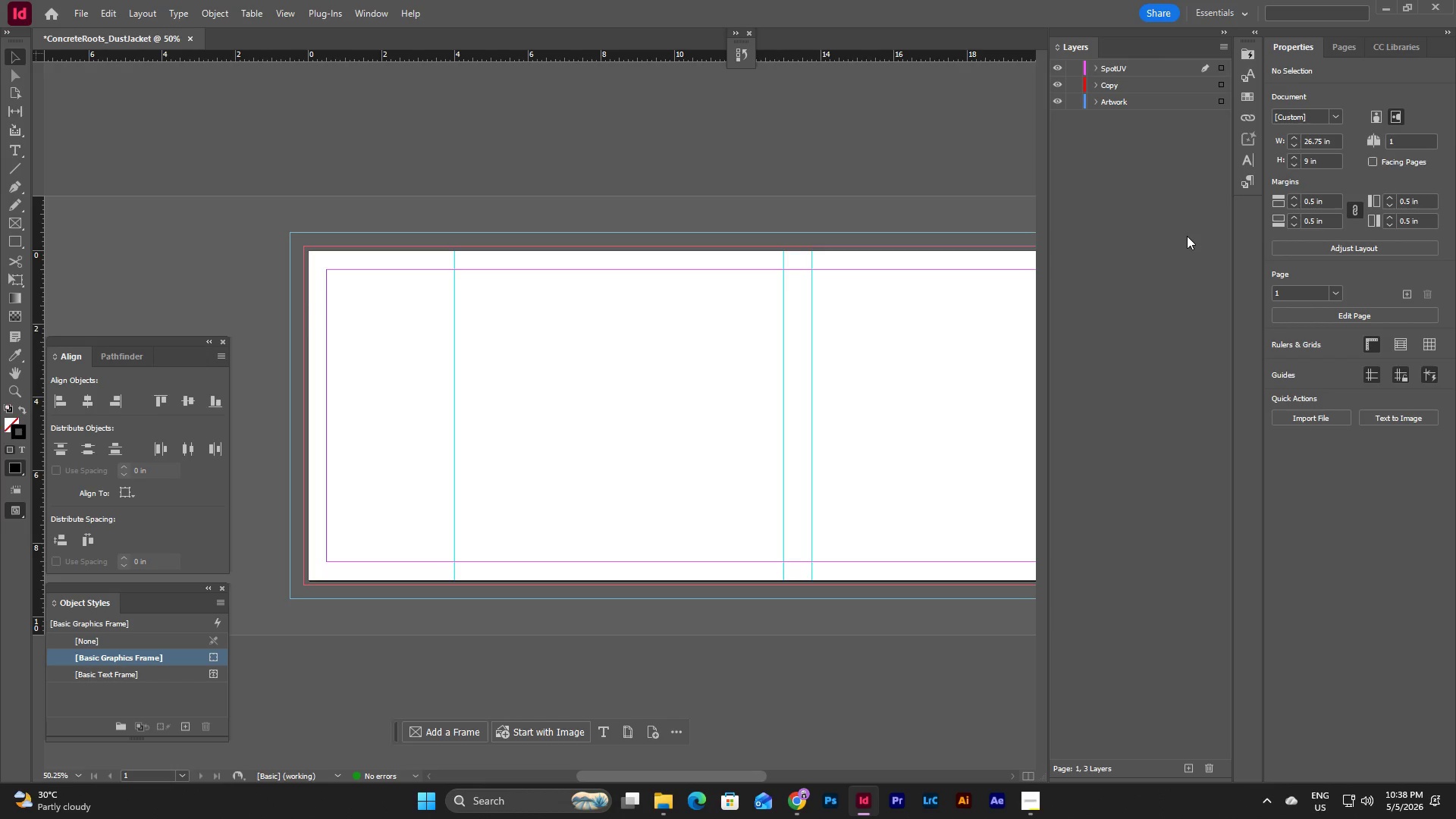 
wait(29.72)
 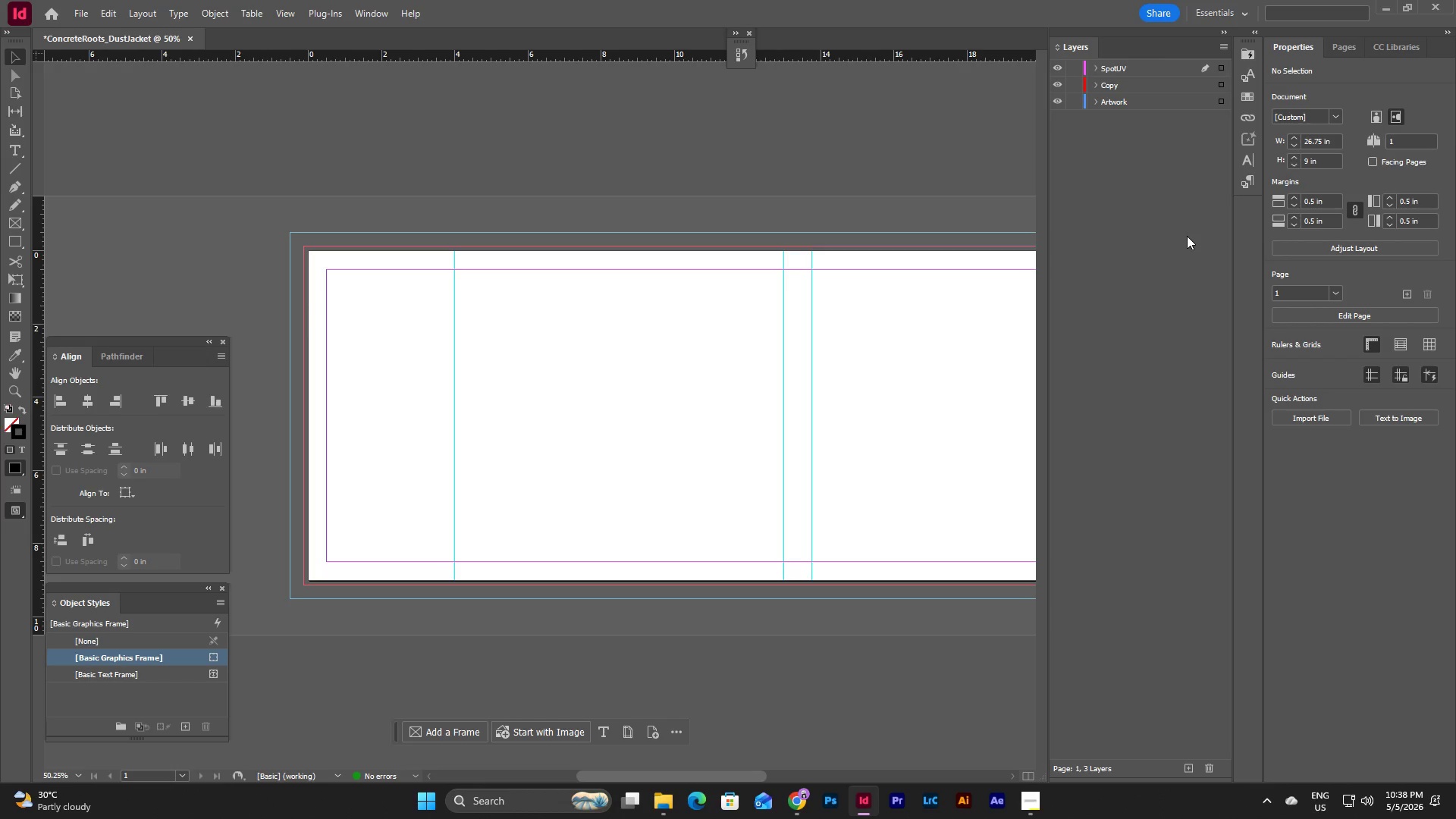 
left_click([1109, 344])
 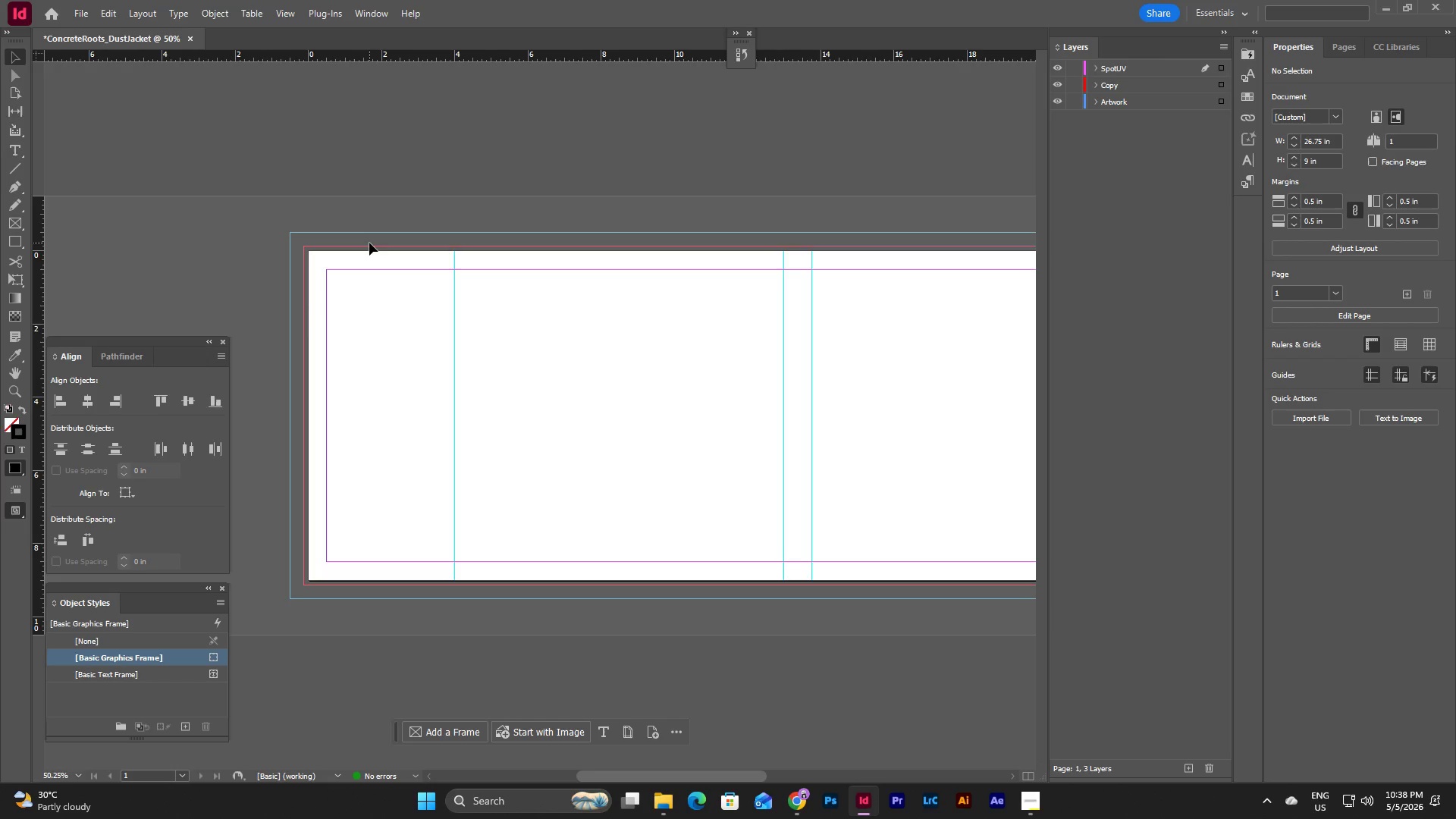 
wait(8.92)
 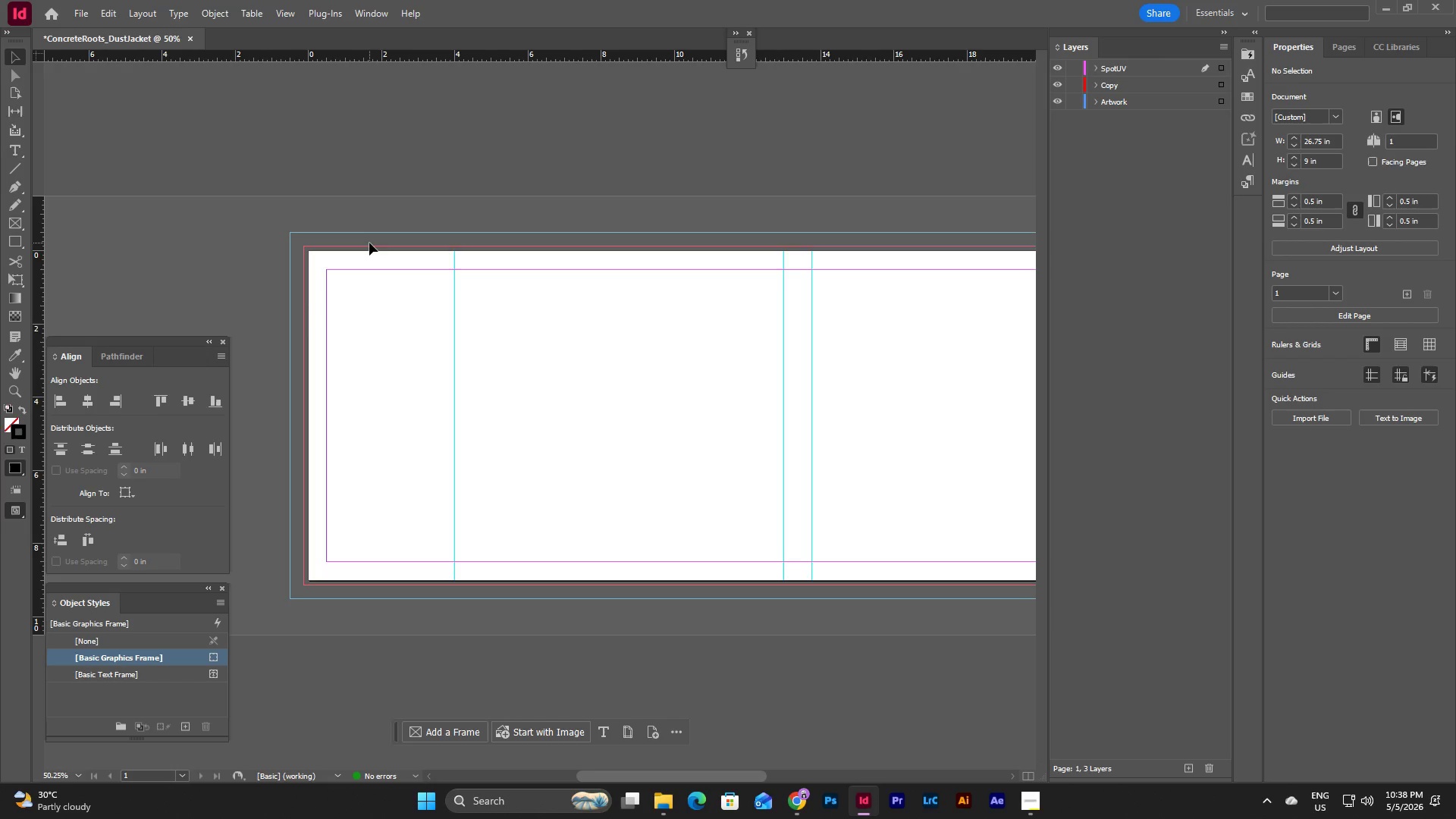 
left_click([360, 12])
 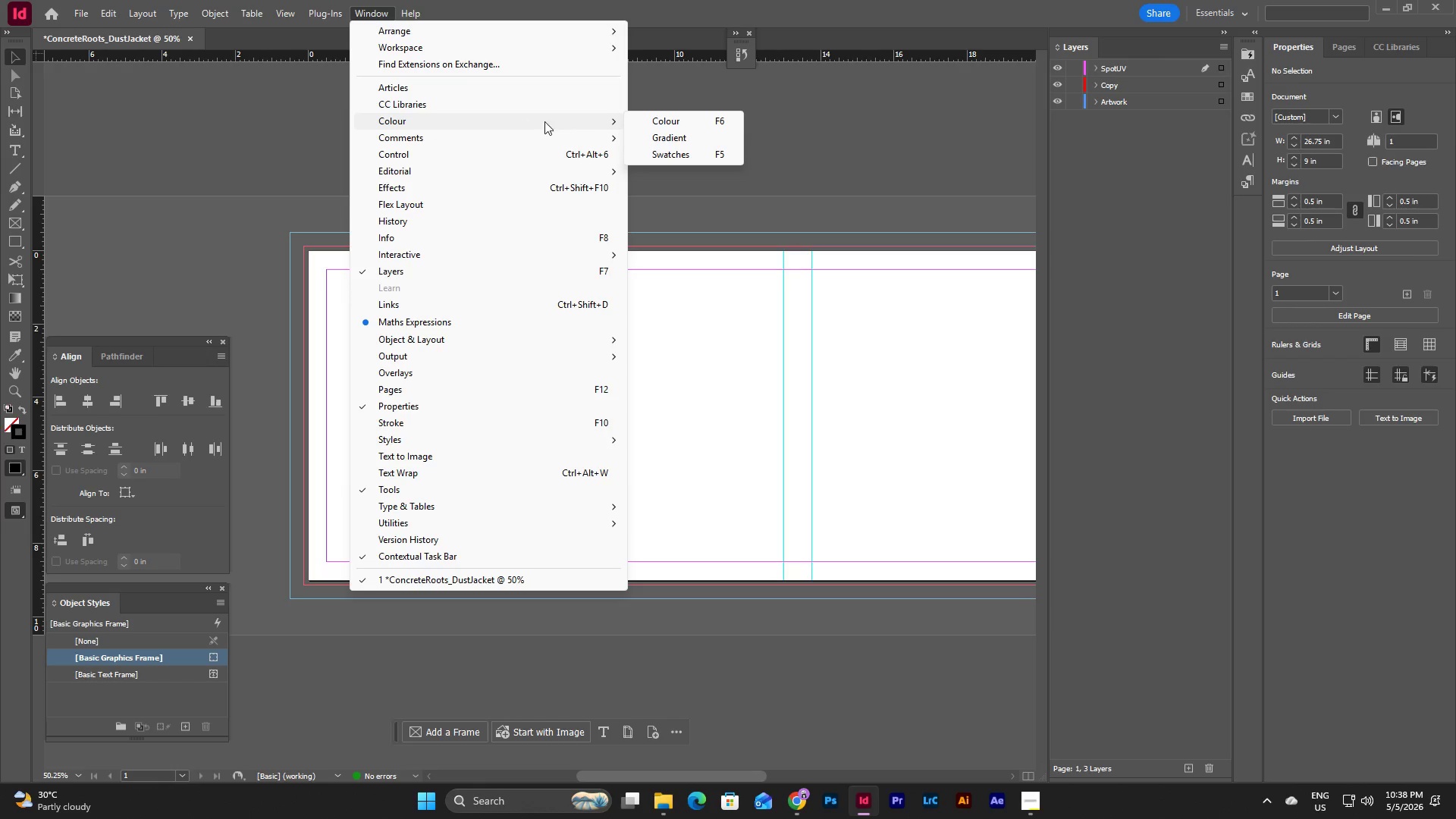 
left_click([698, 159])
 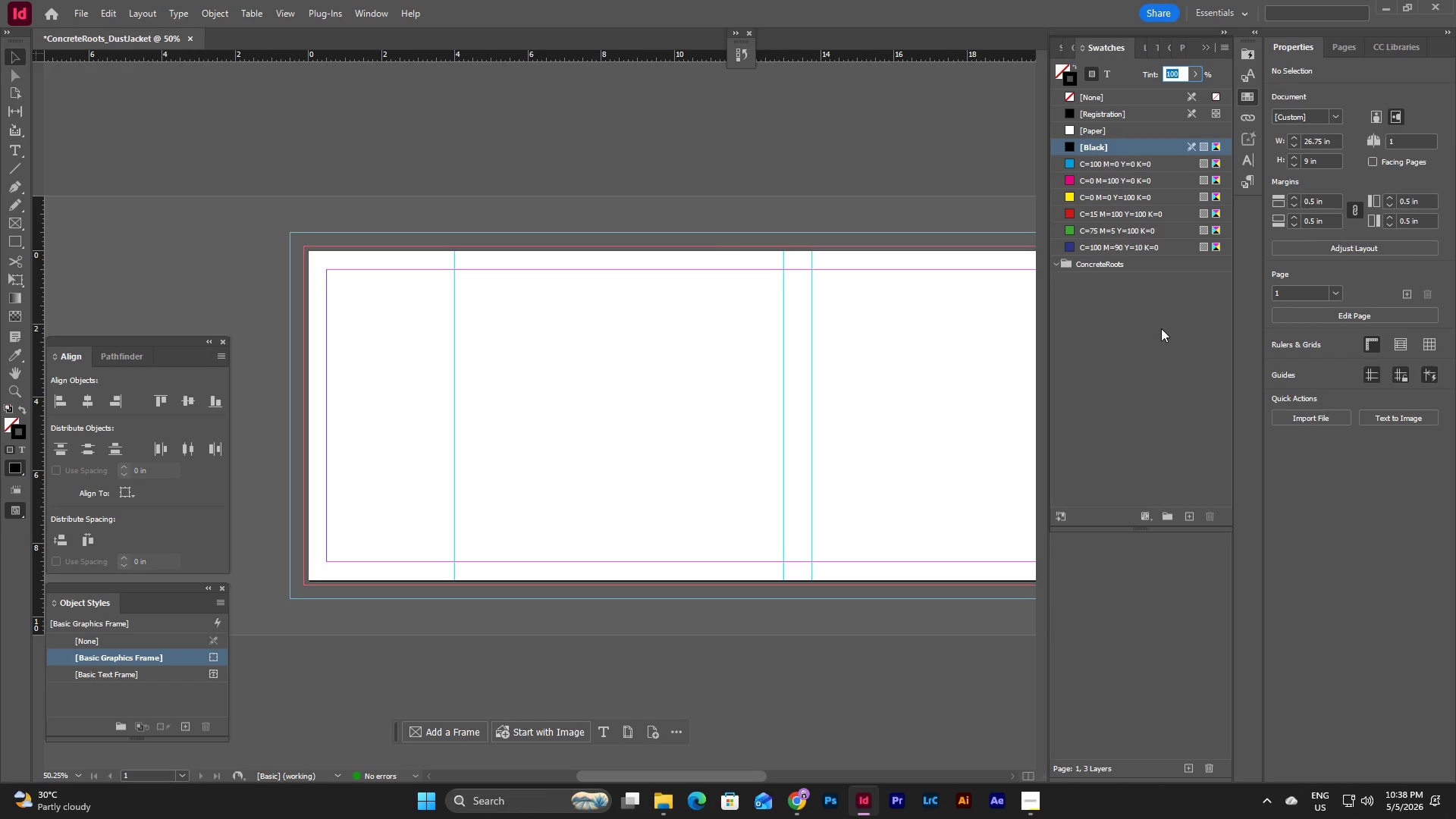 
double_click([1134, 258])
 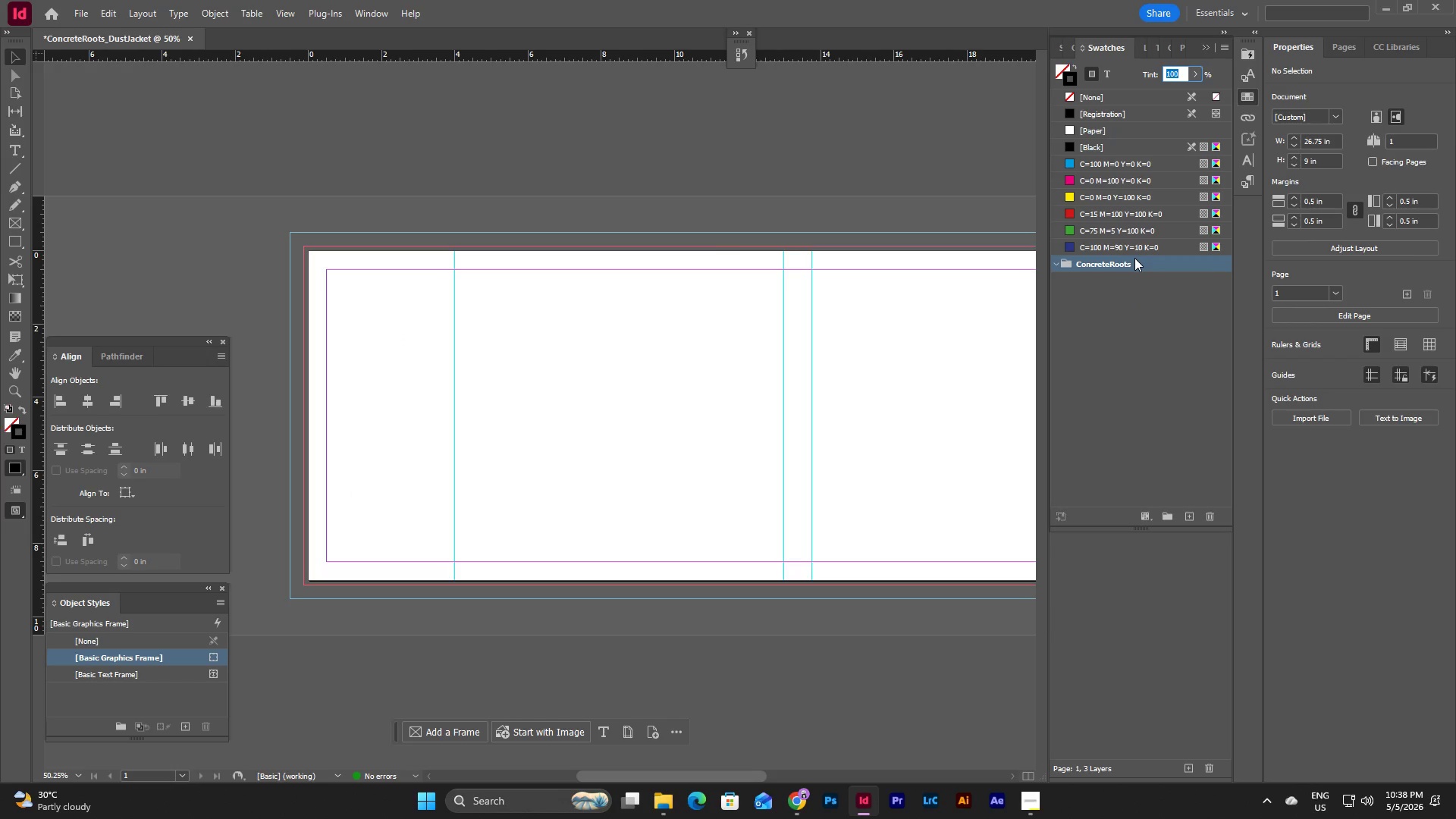 
right_click([1134, 258])
 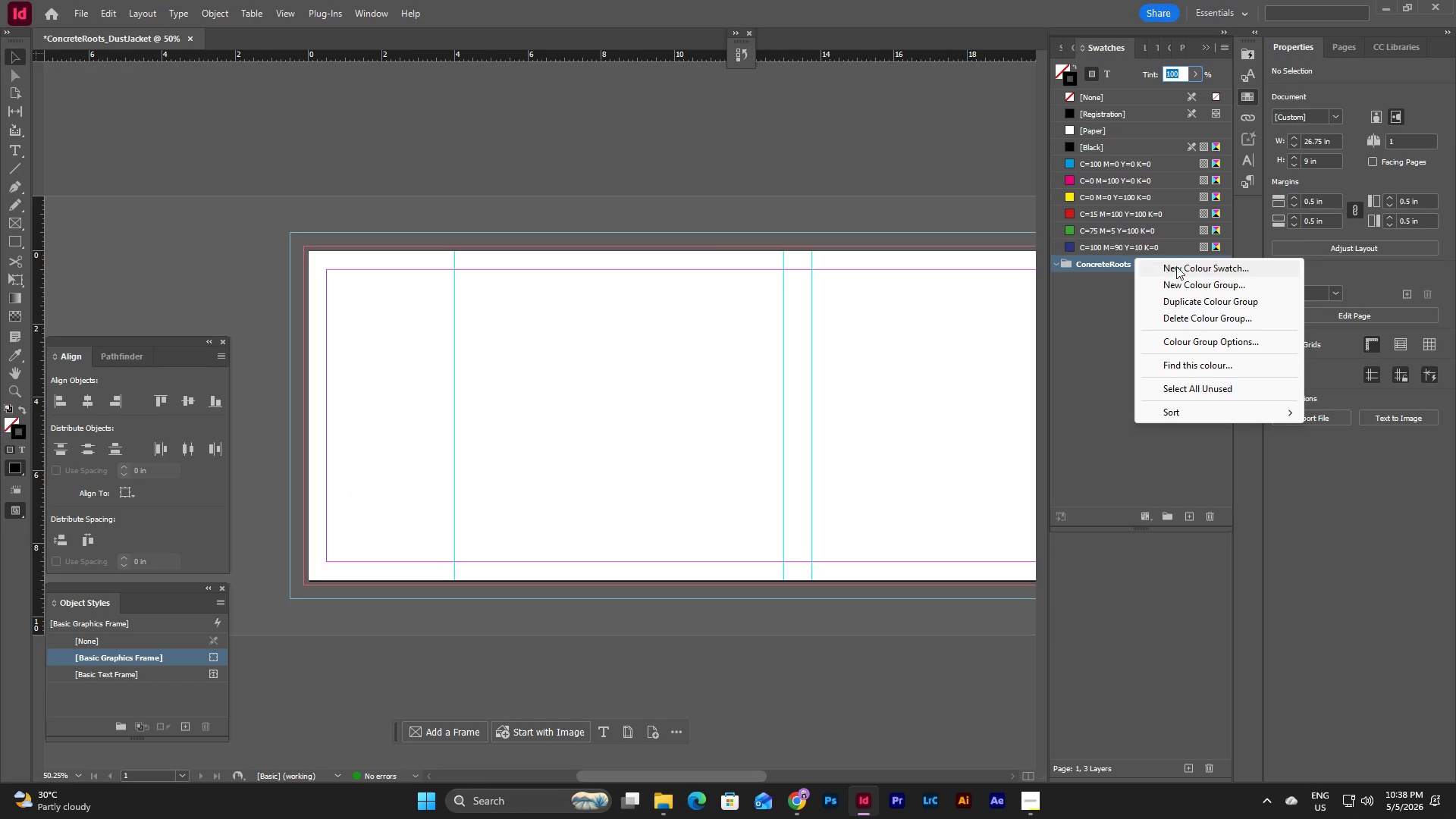 
left_click([1176, 266])
 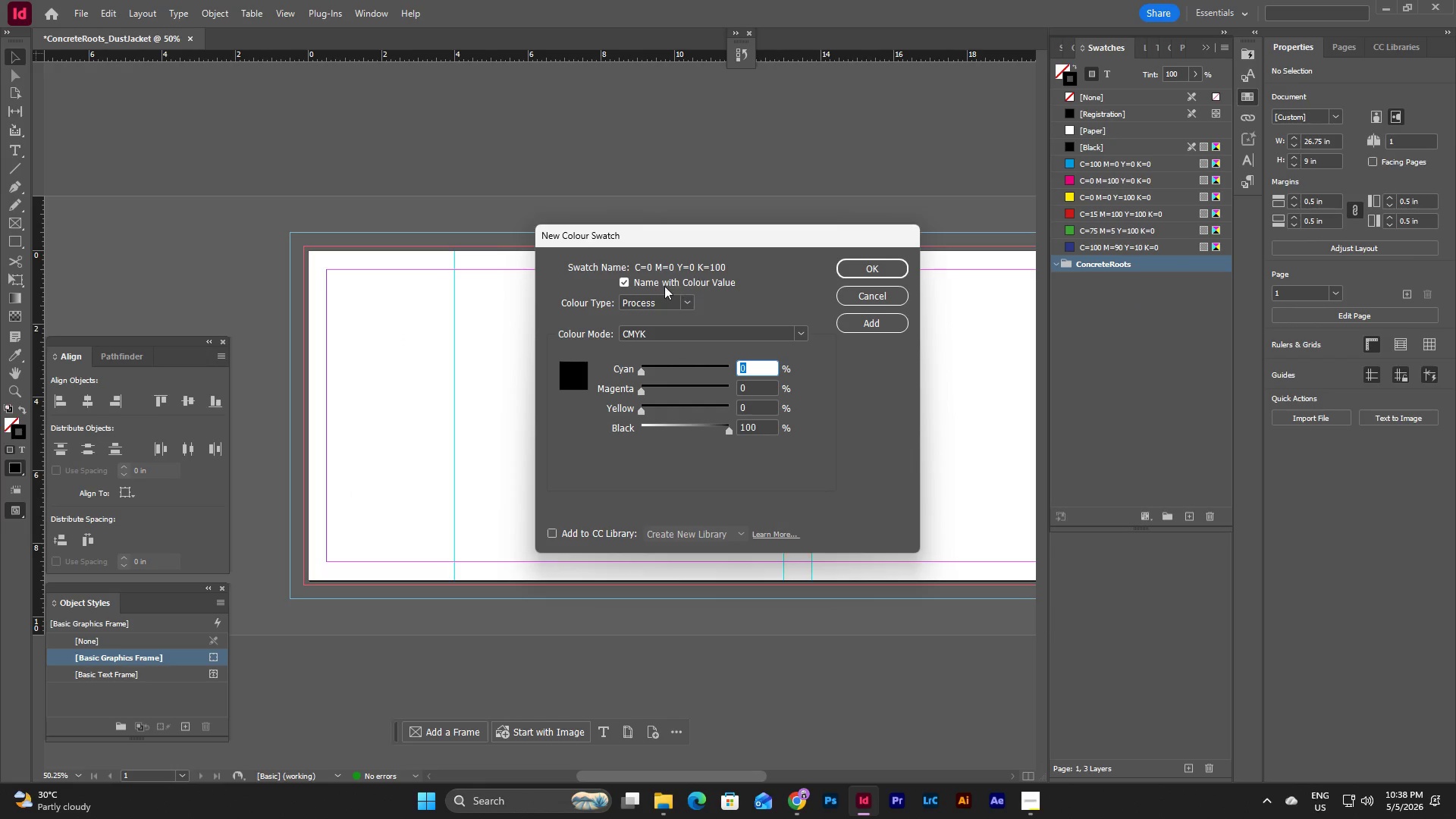 
left_click([623, 279])
 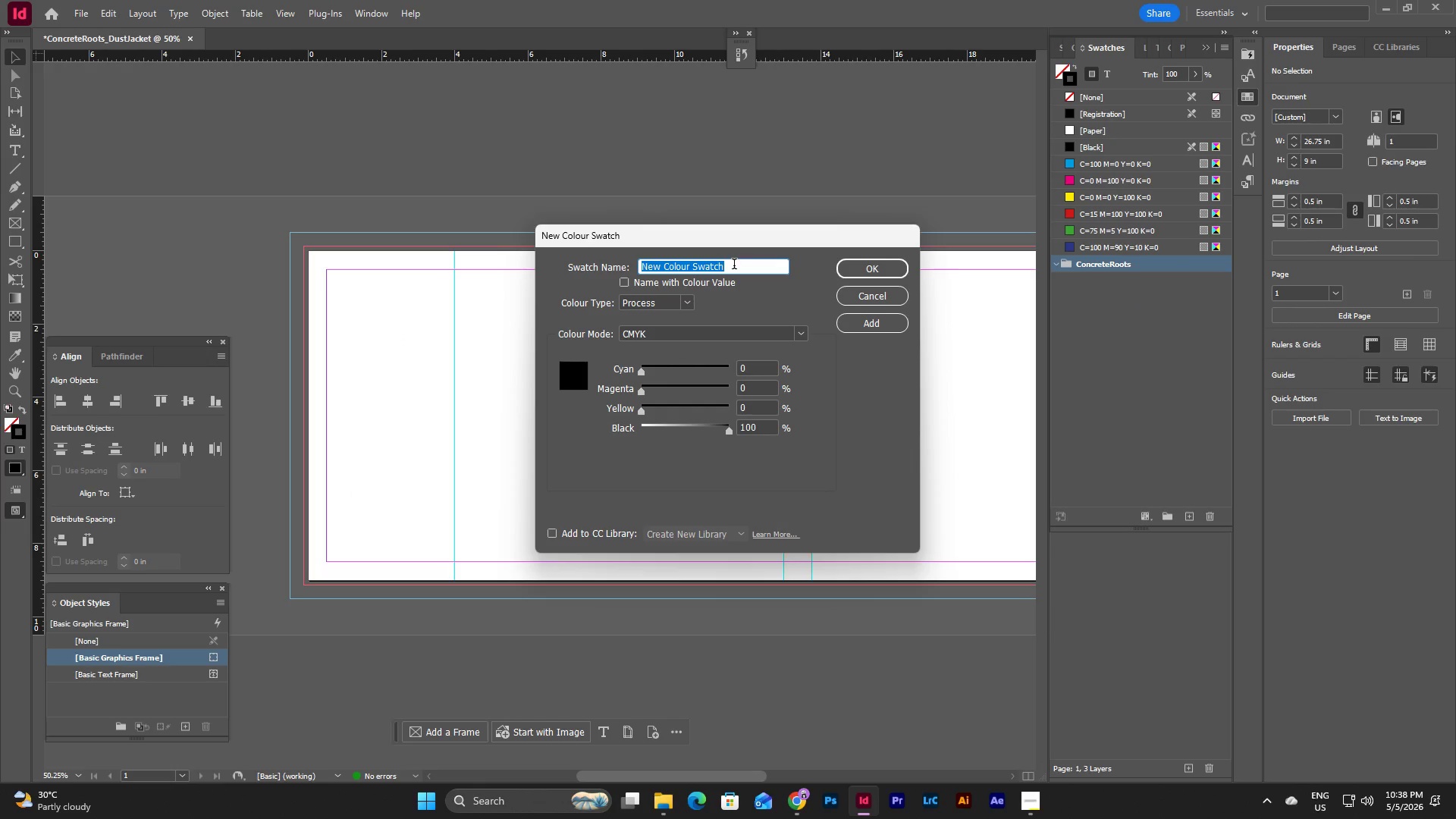 
type(SpotUV)
 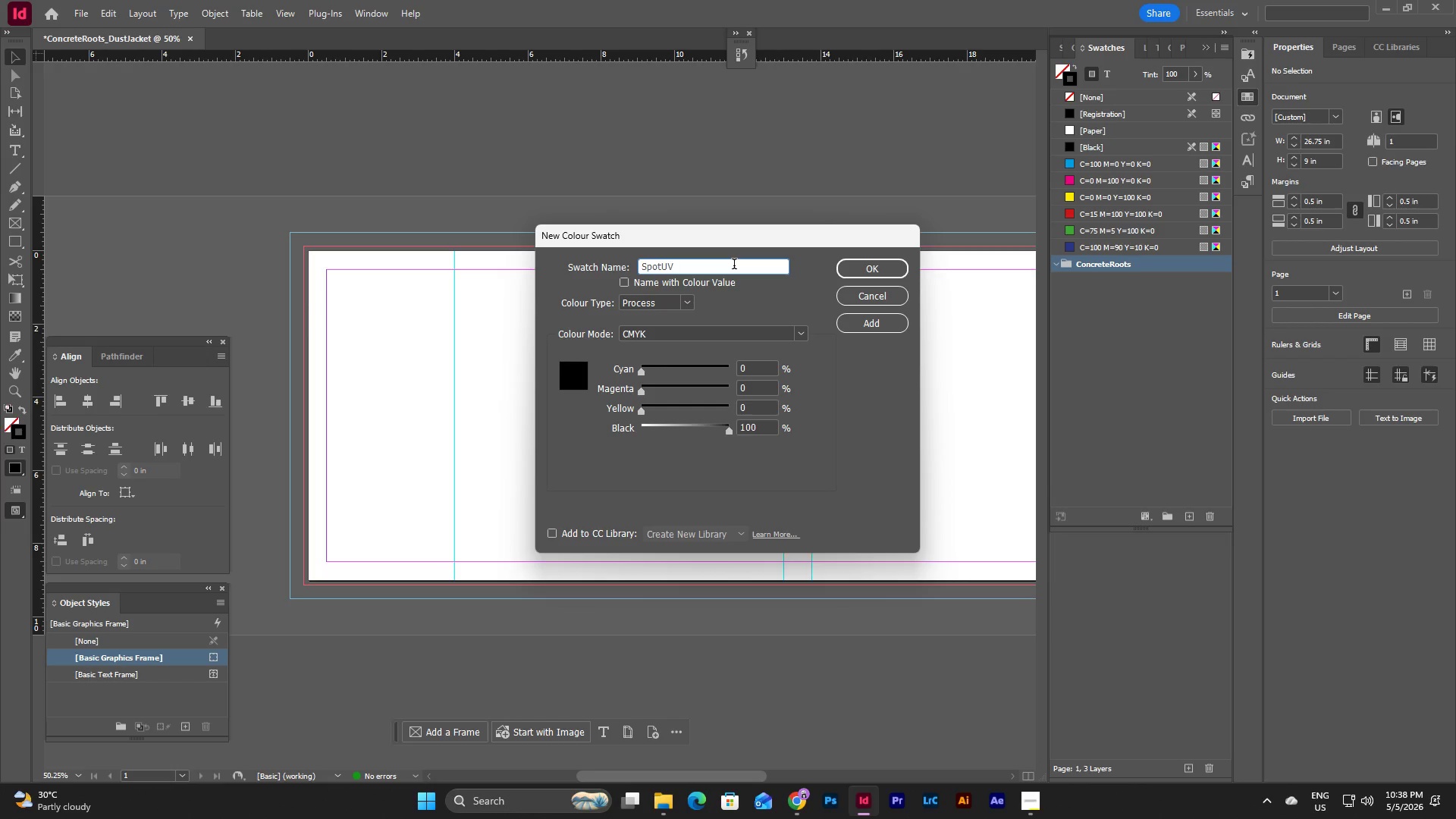 
left_click([752, 376])
 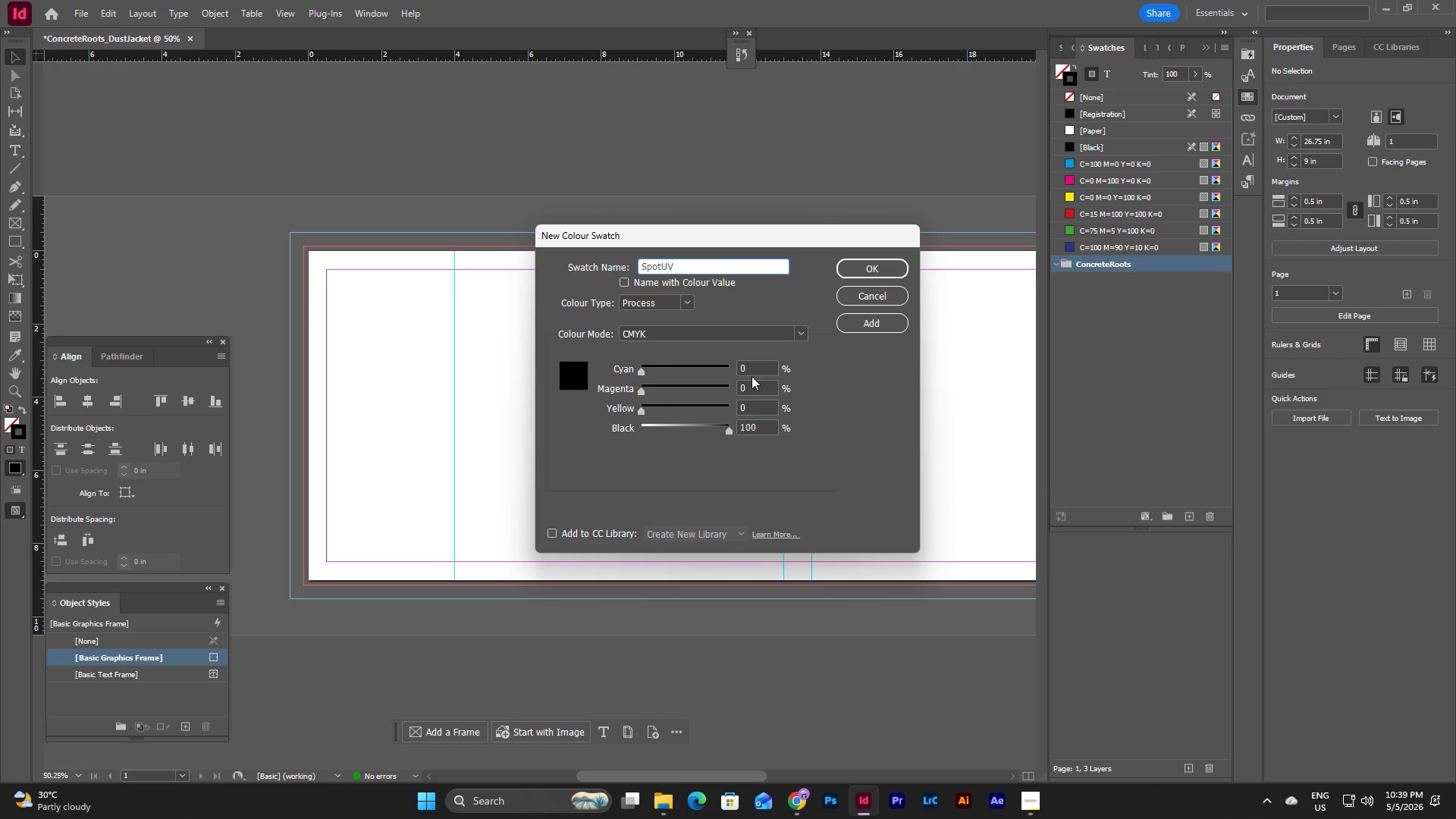 
key(Tab)
 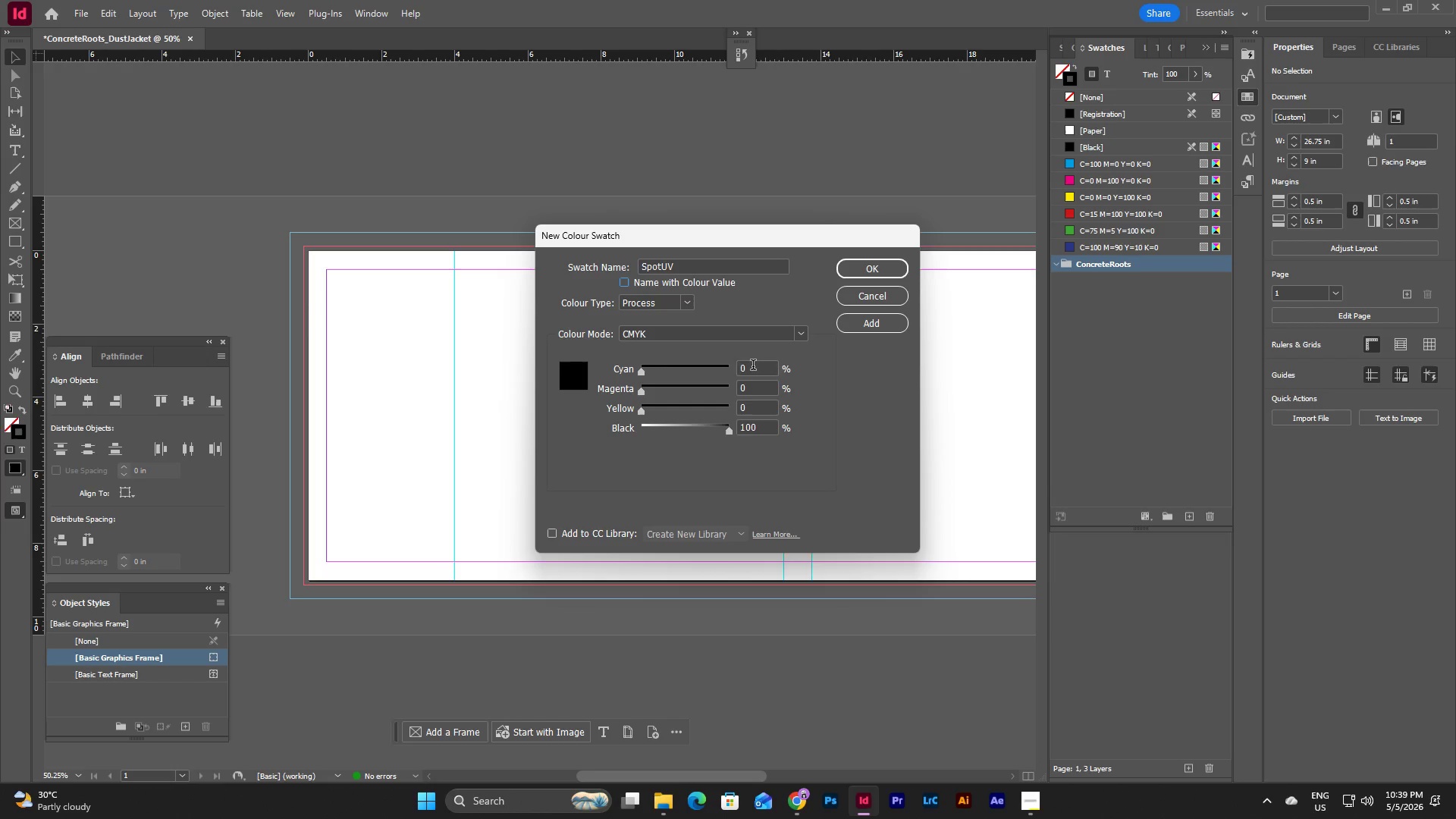 
left_click([753, 366])
 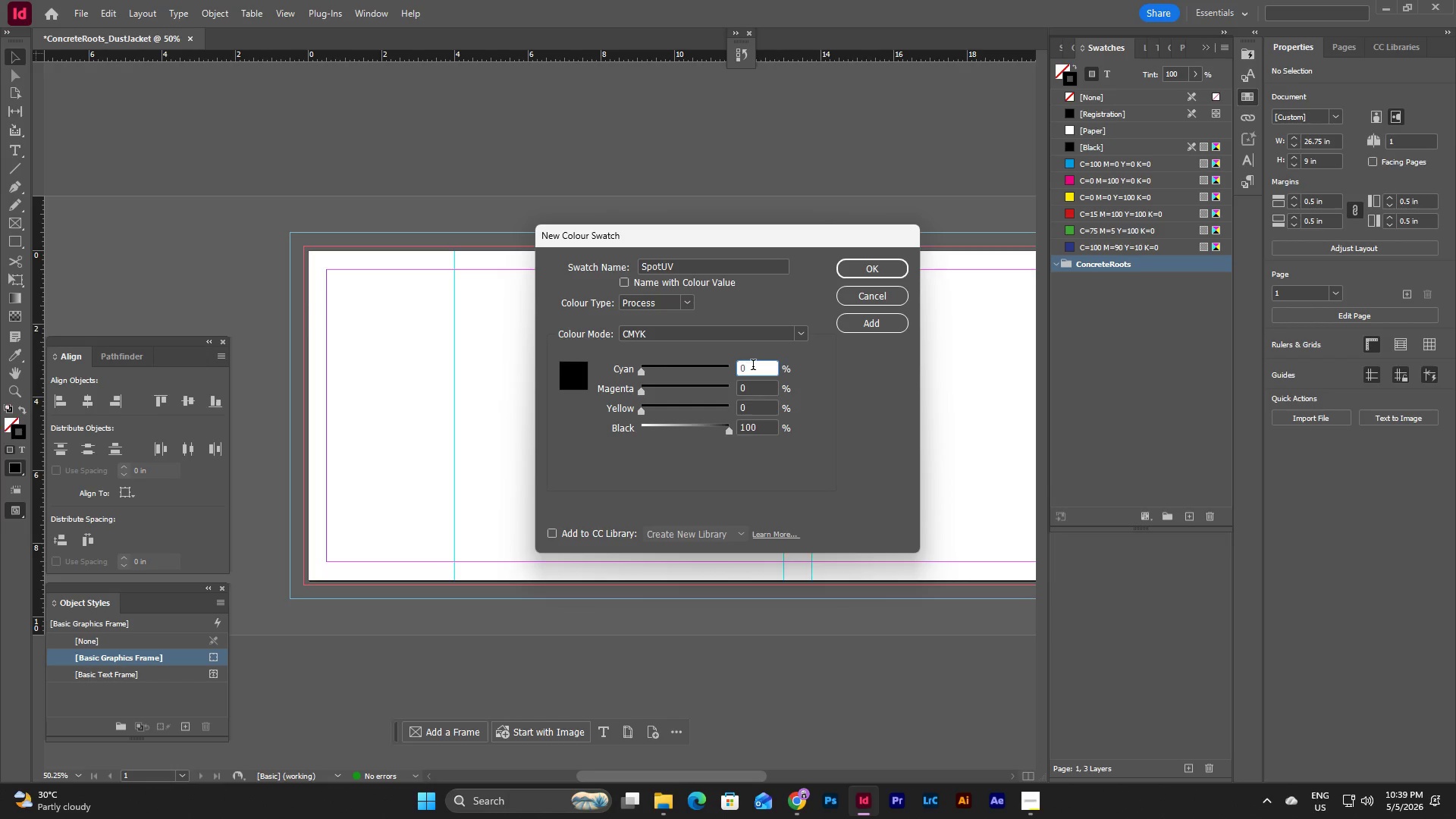 
key(Tab)
 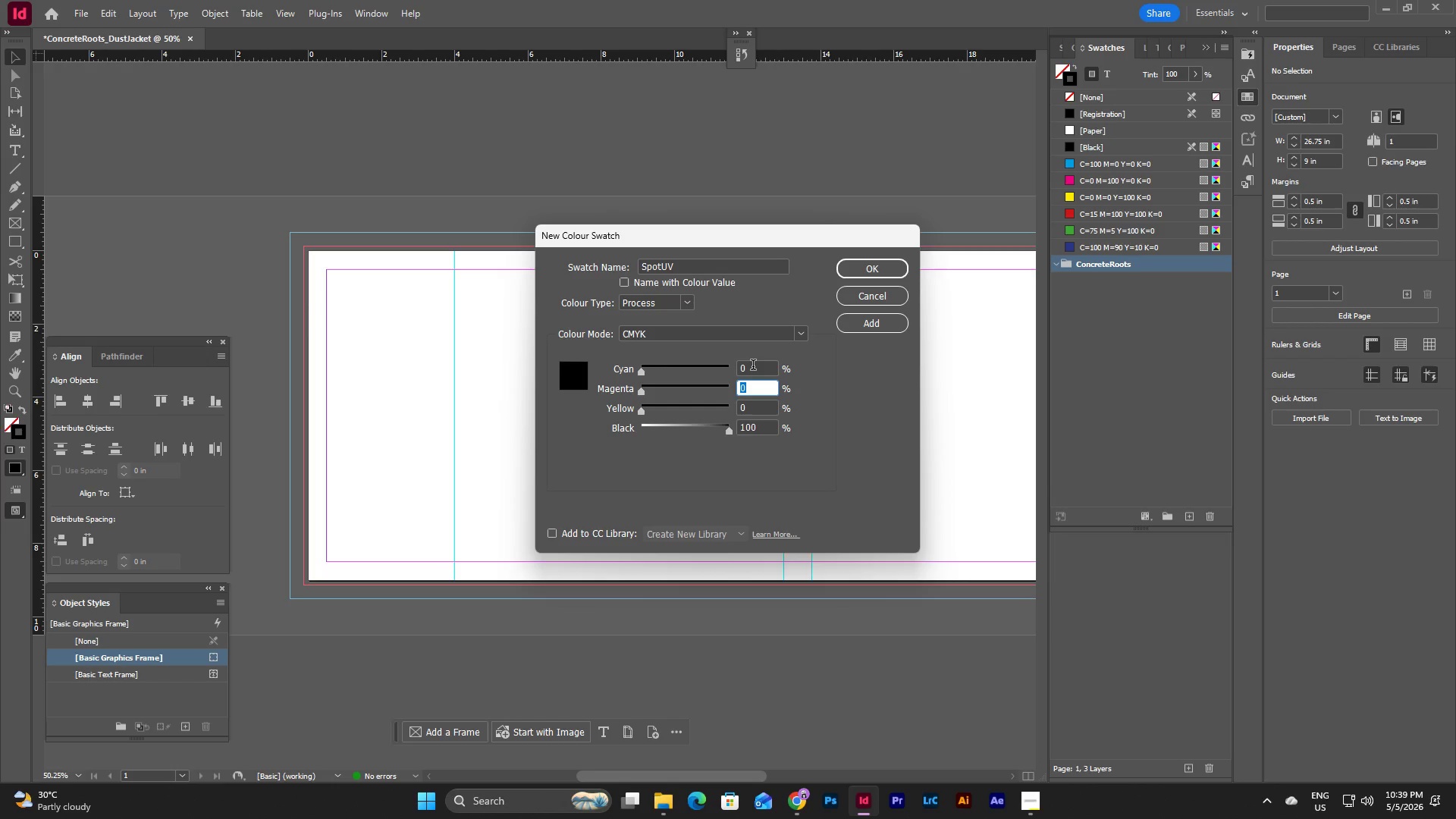 
wait(6.75)
 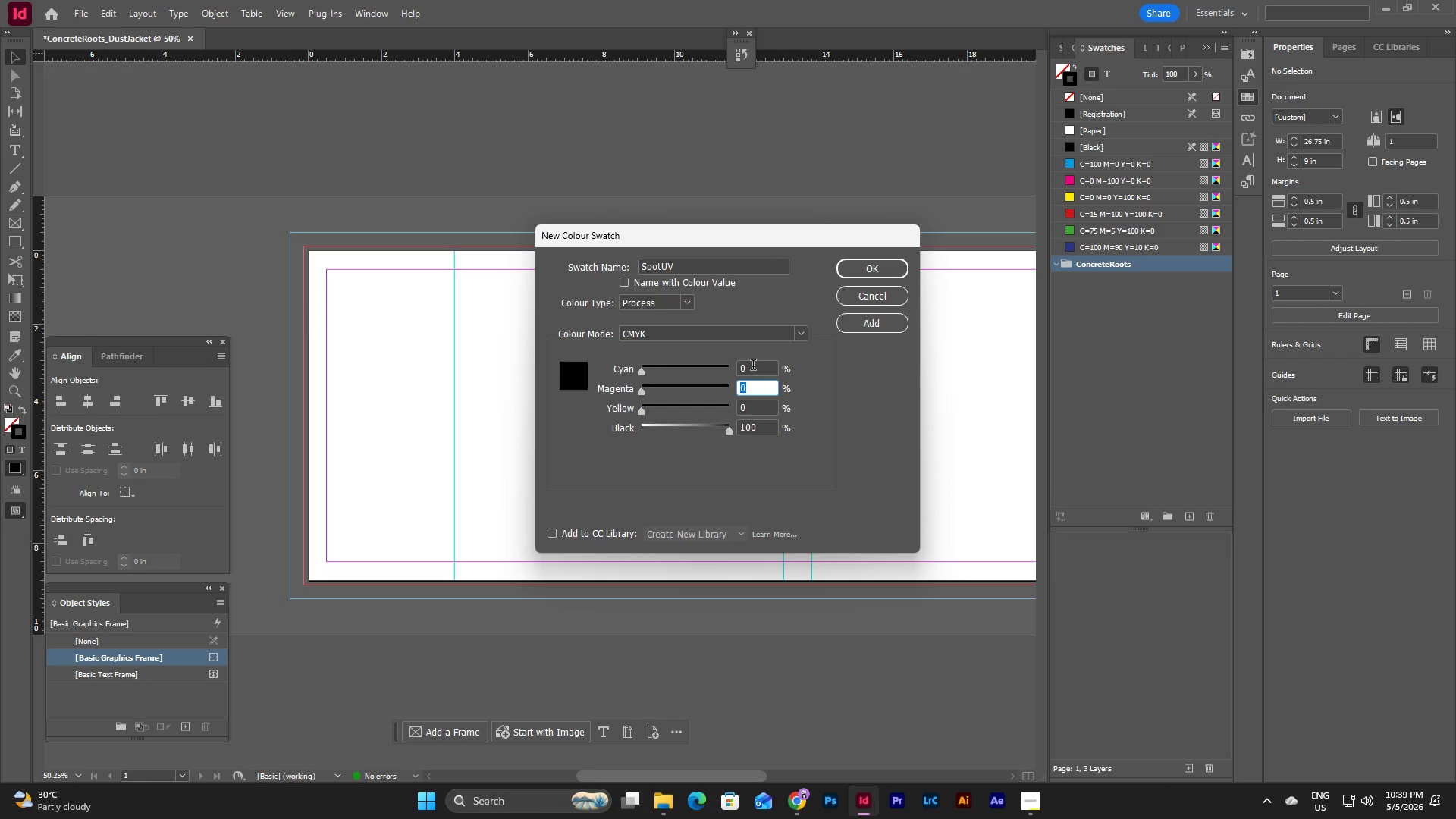 
key(Numpad1)
 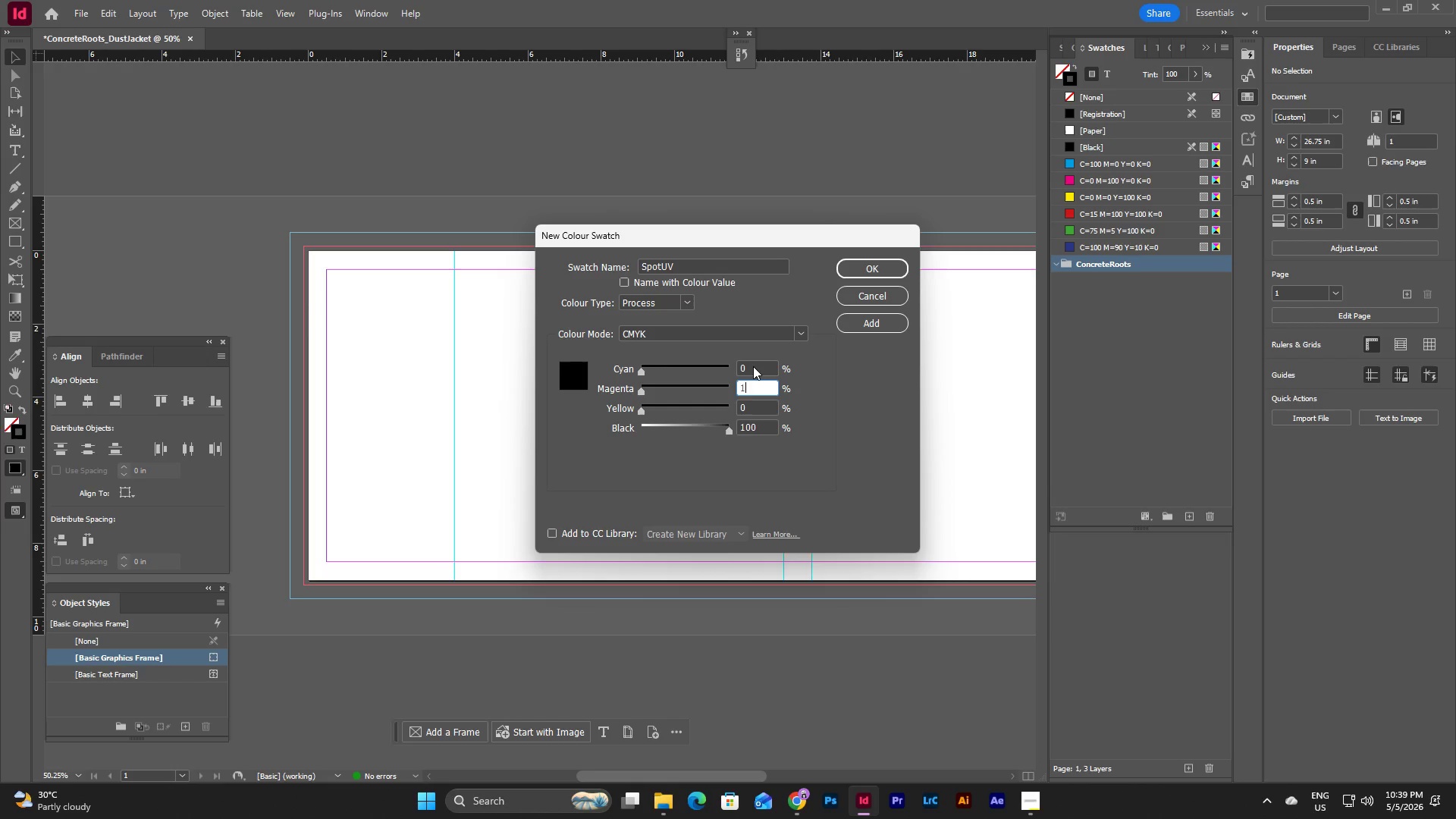 
key(Numpad0)
 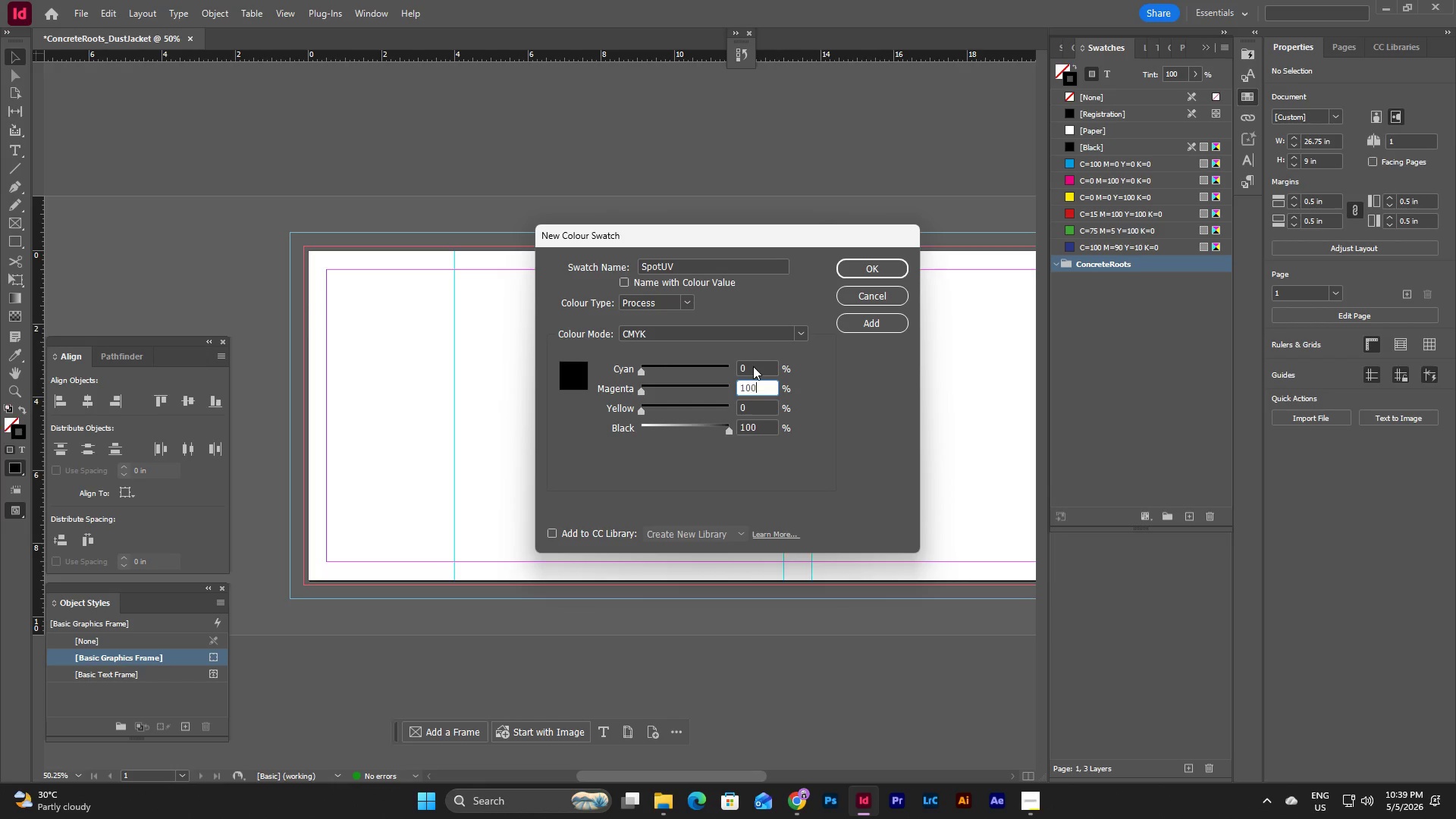 
key(Numpad0)
 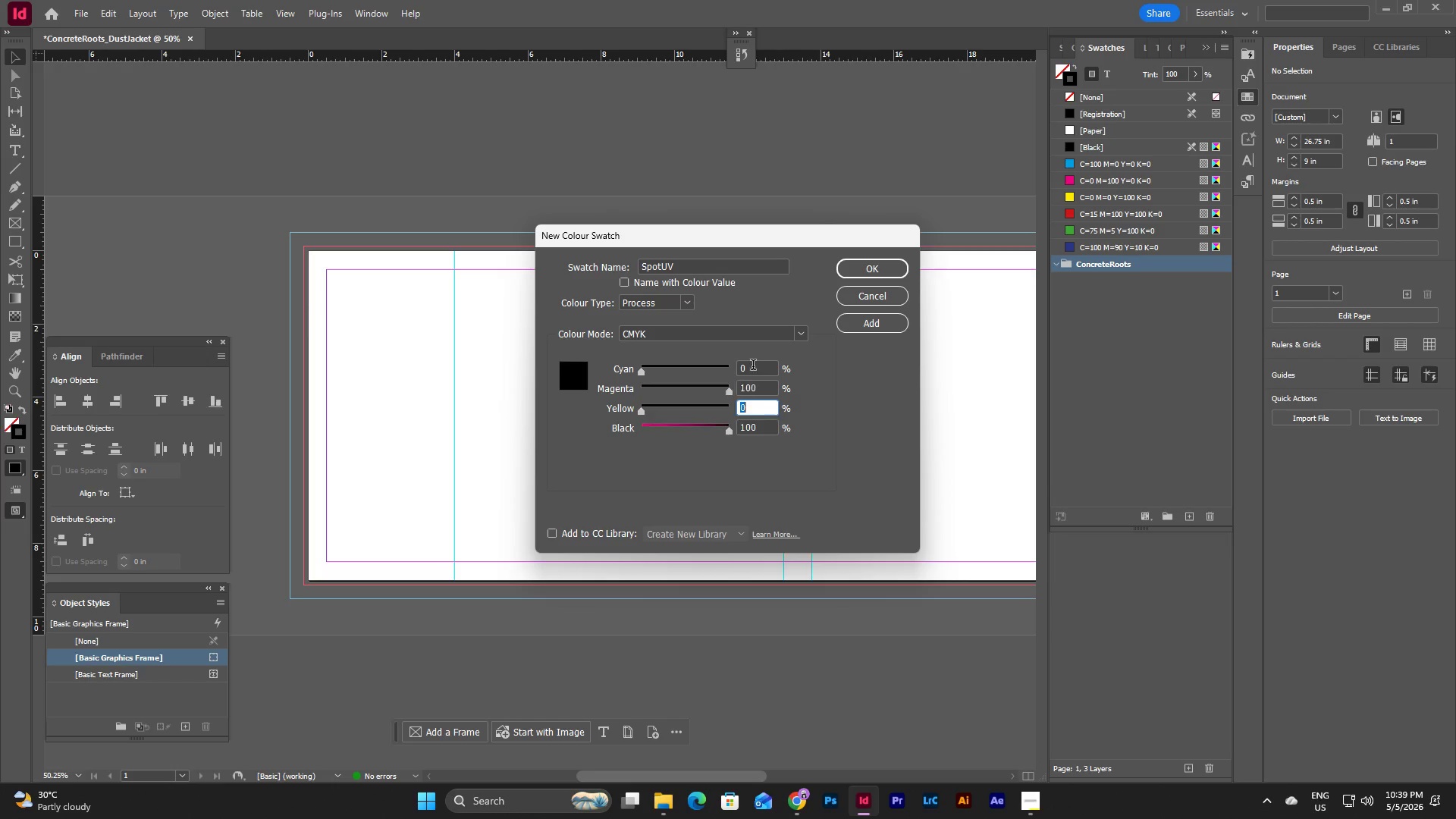 
key(Tab)
 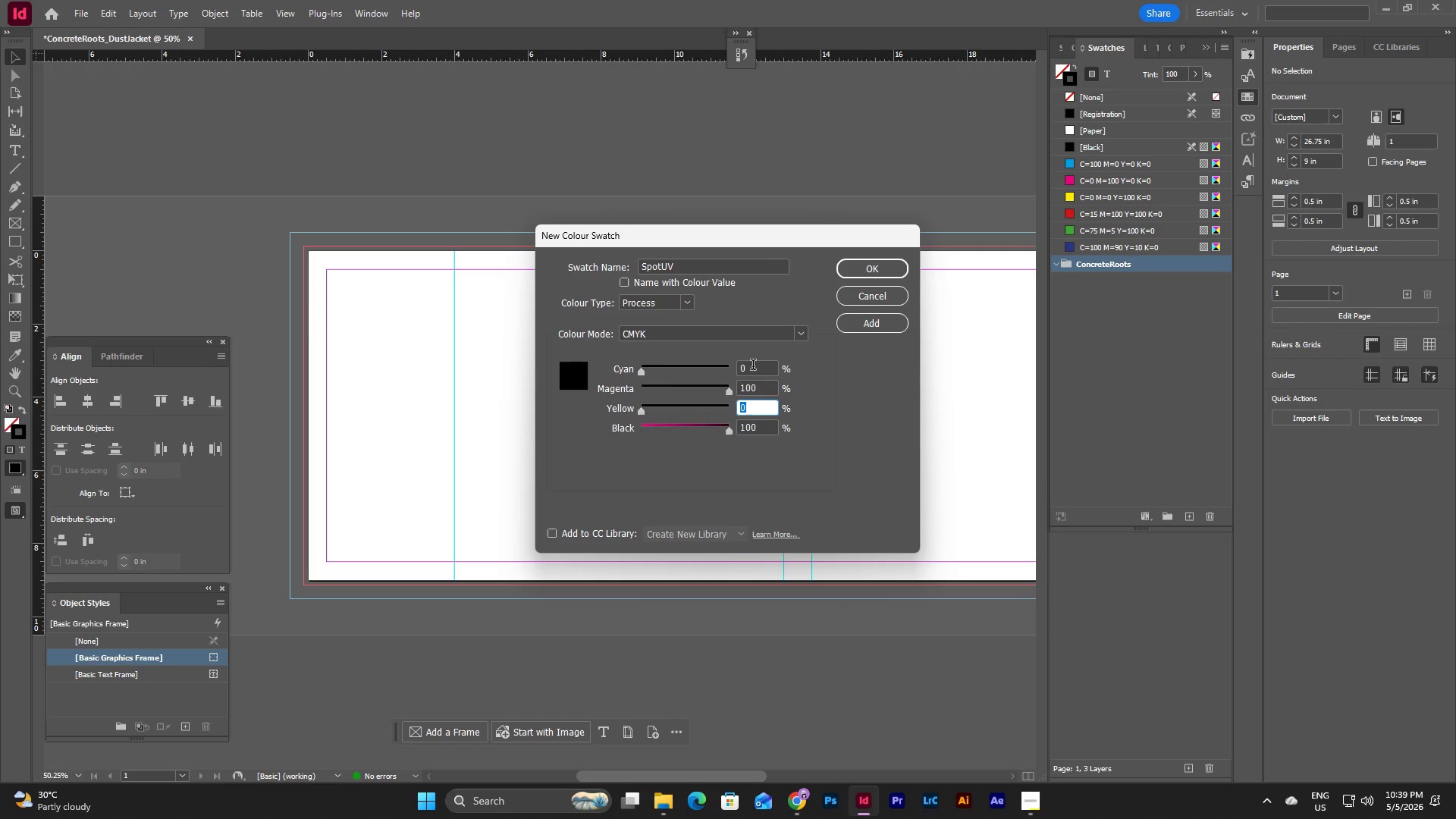 
key(Numpad0)
 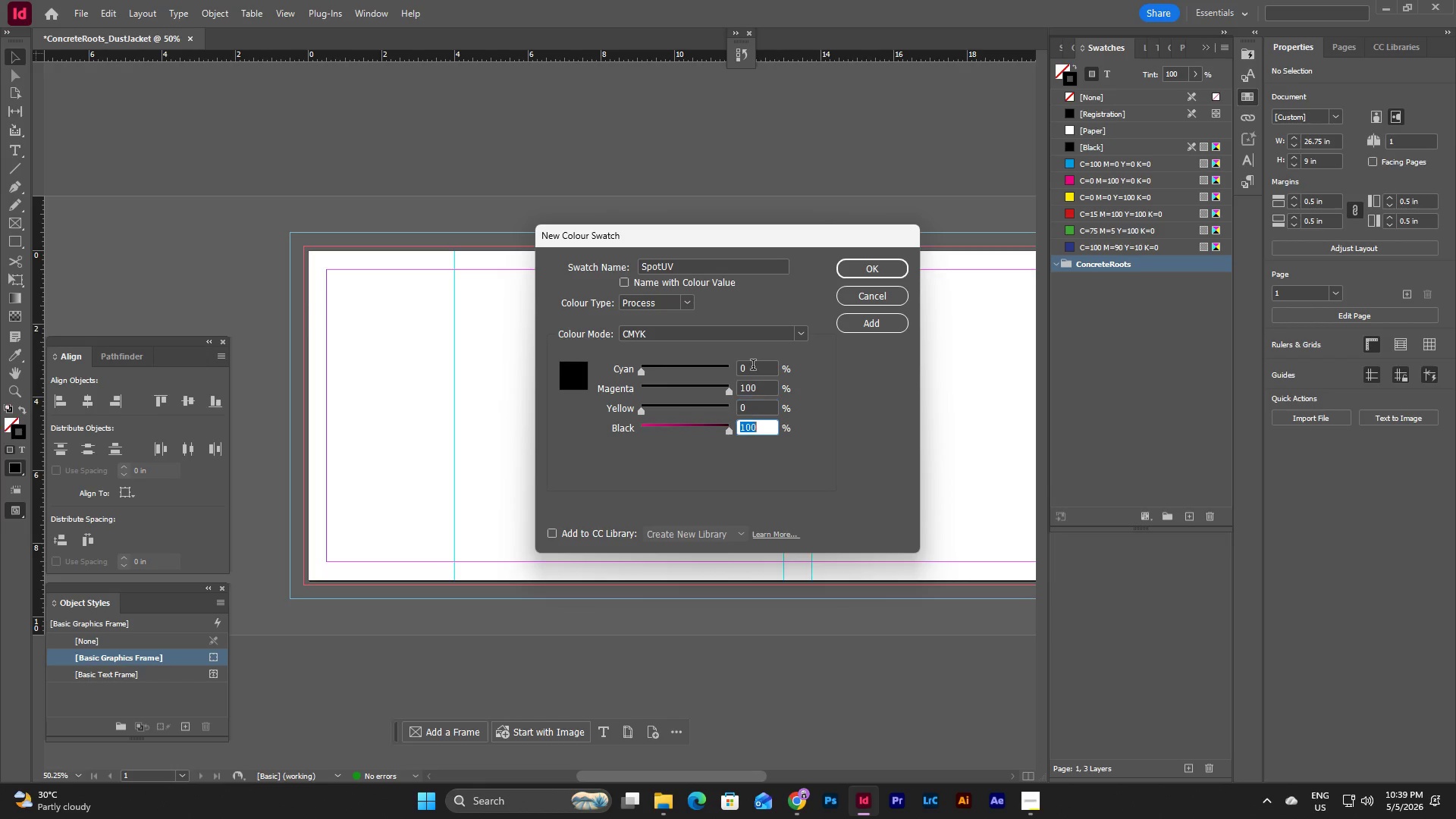 
key(Tab)
 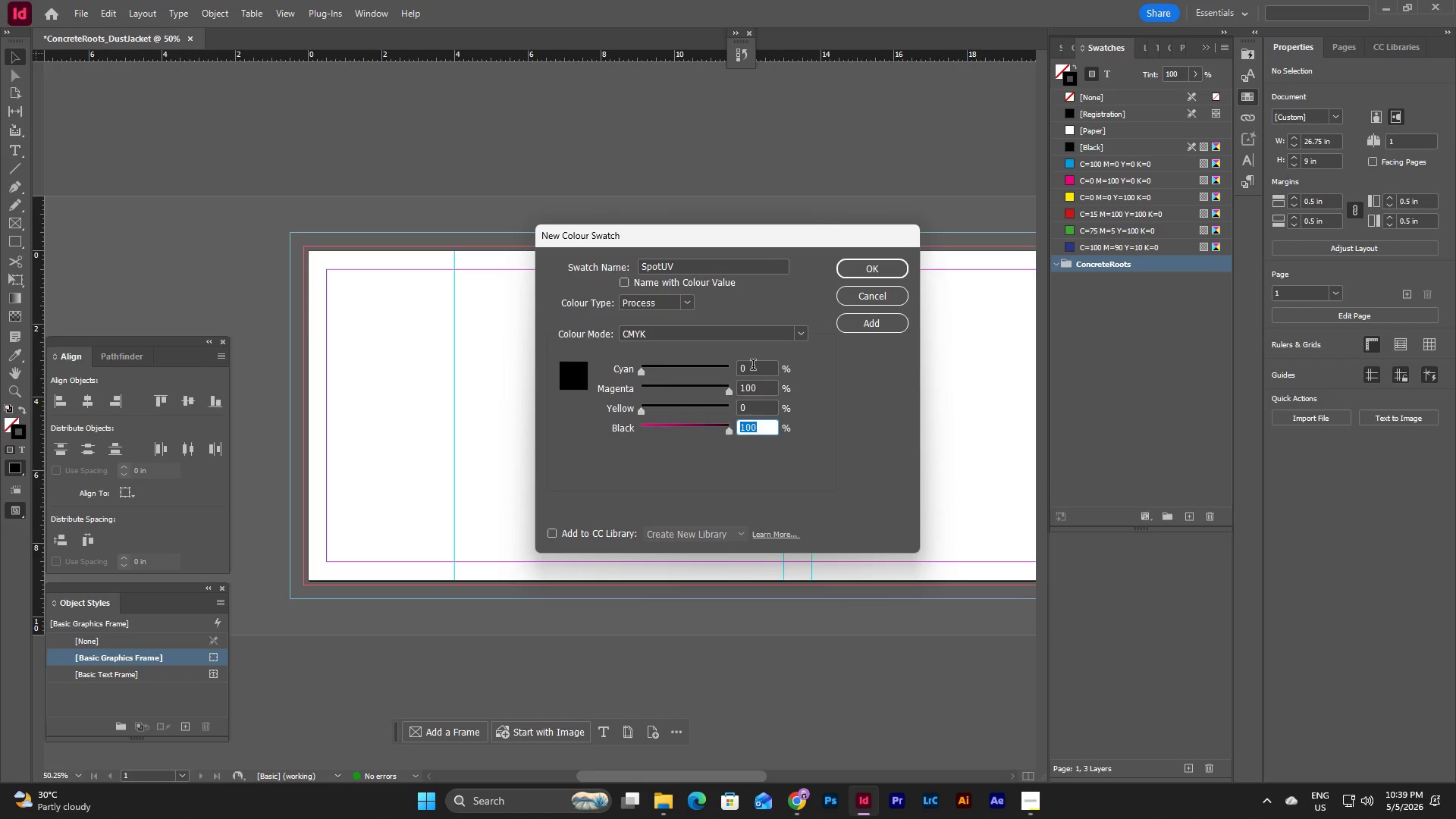 
key(Numpad0)
 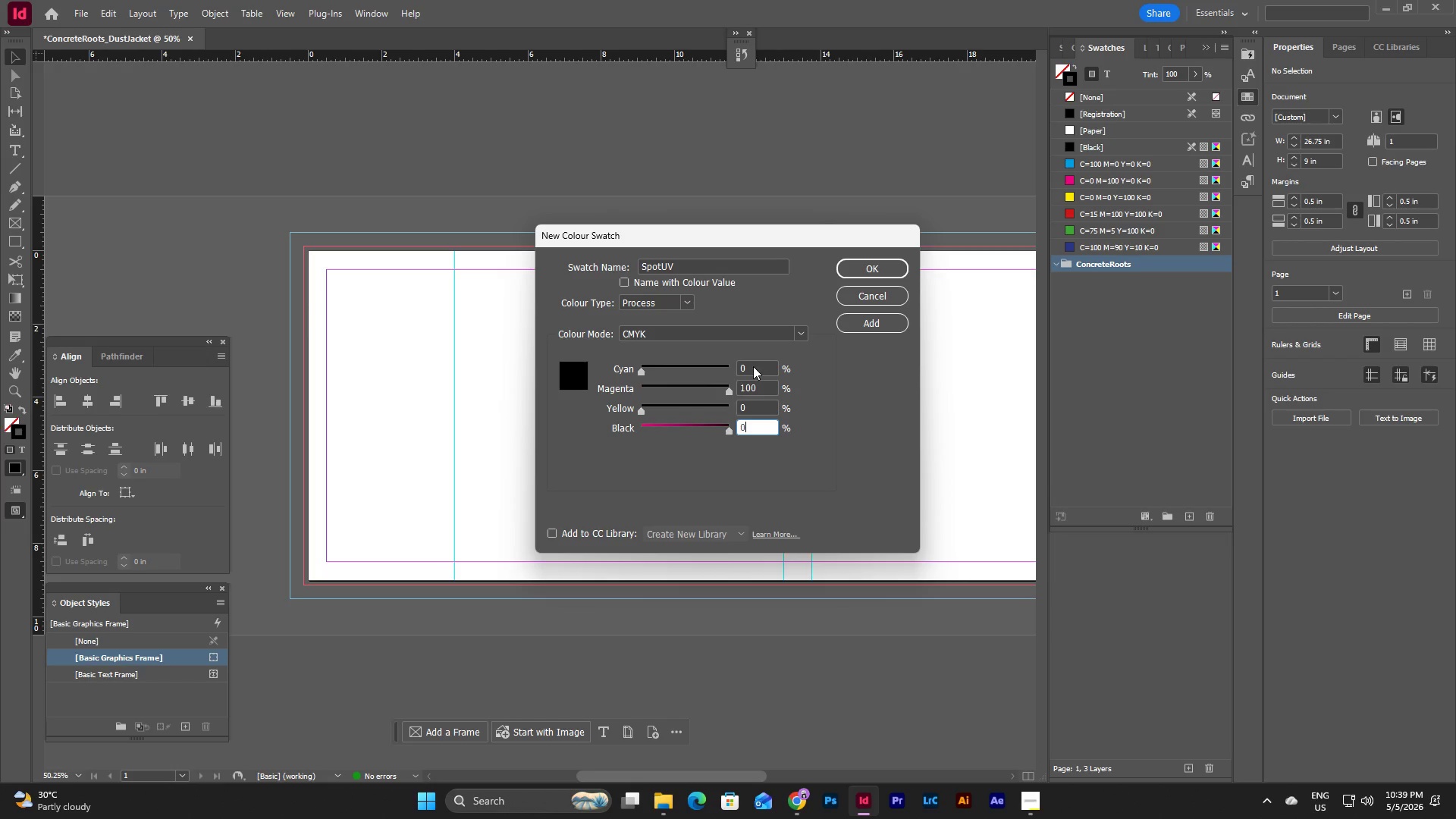 
key(Tab)
 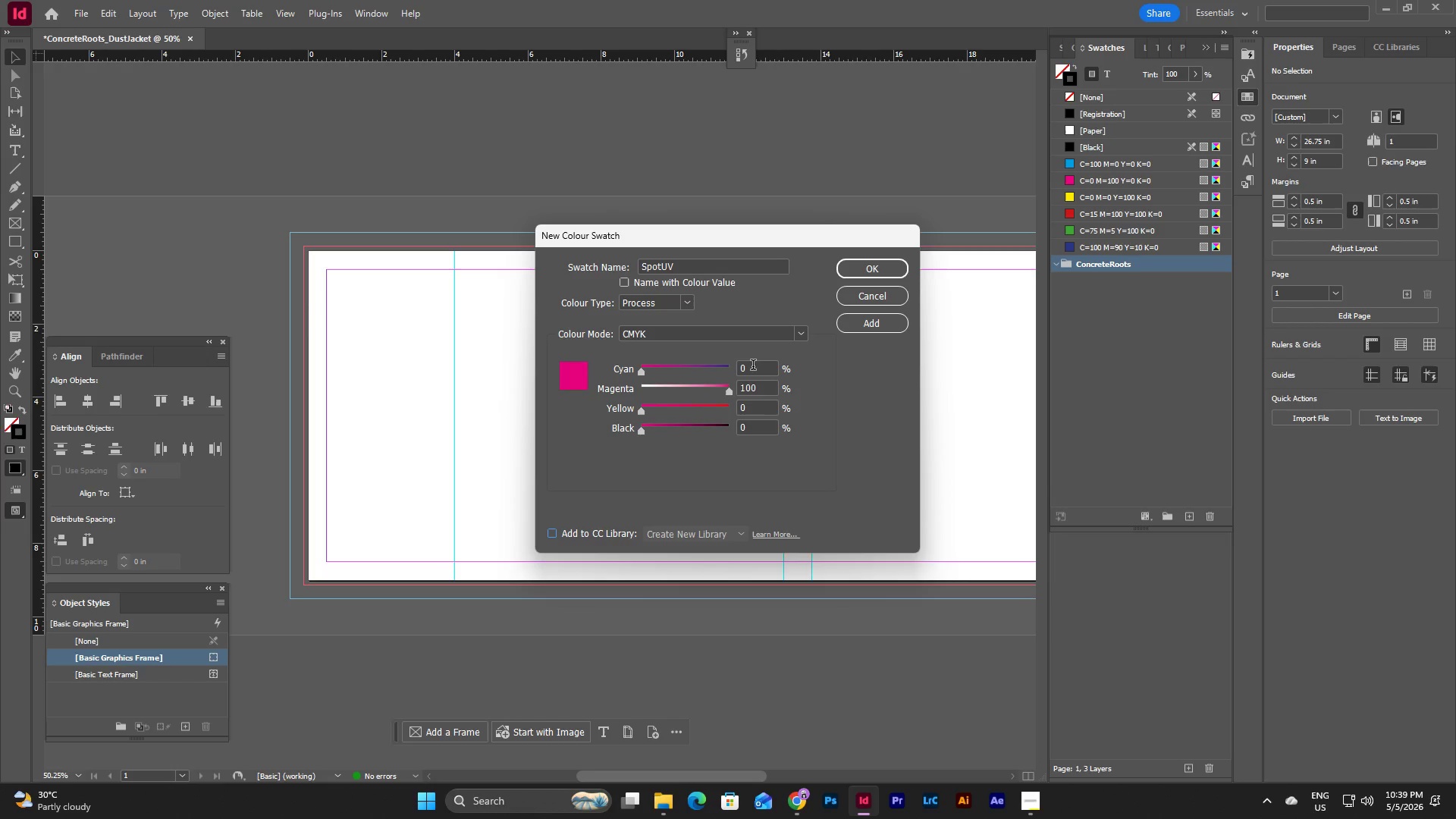 
wait(9.75)
 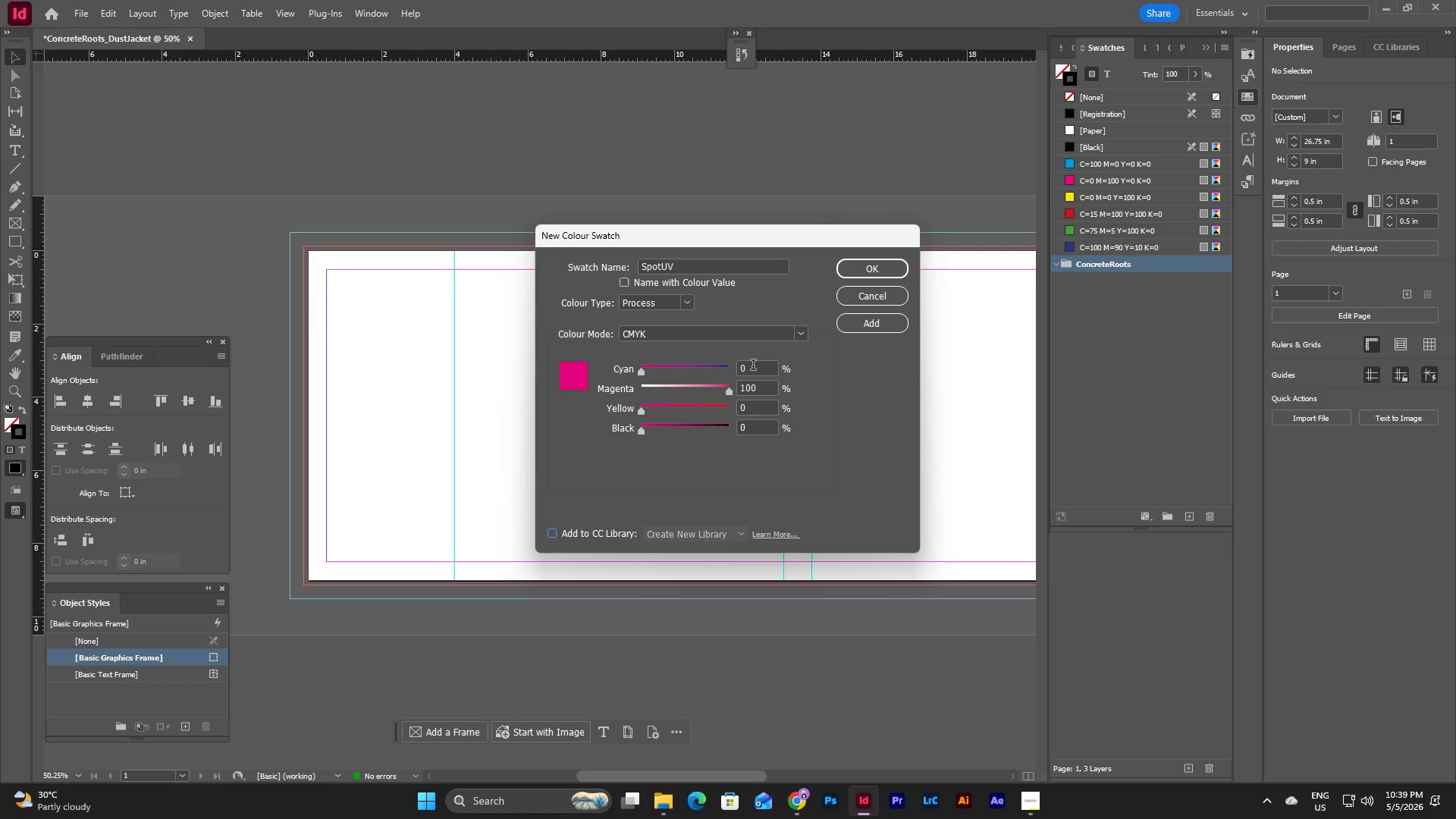 
left_click([874, 317])
 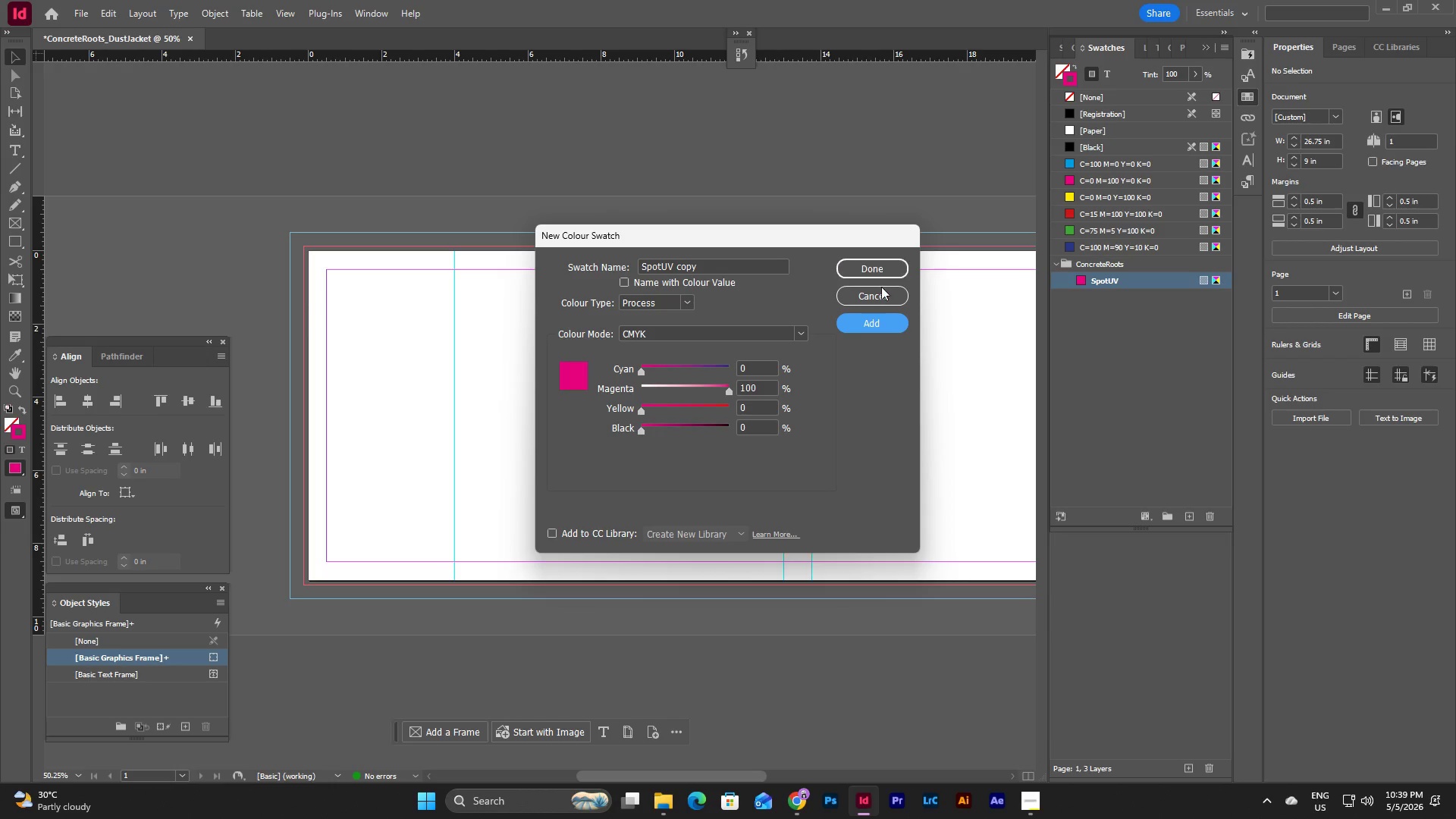 
left_click([883, 271])
 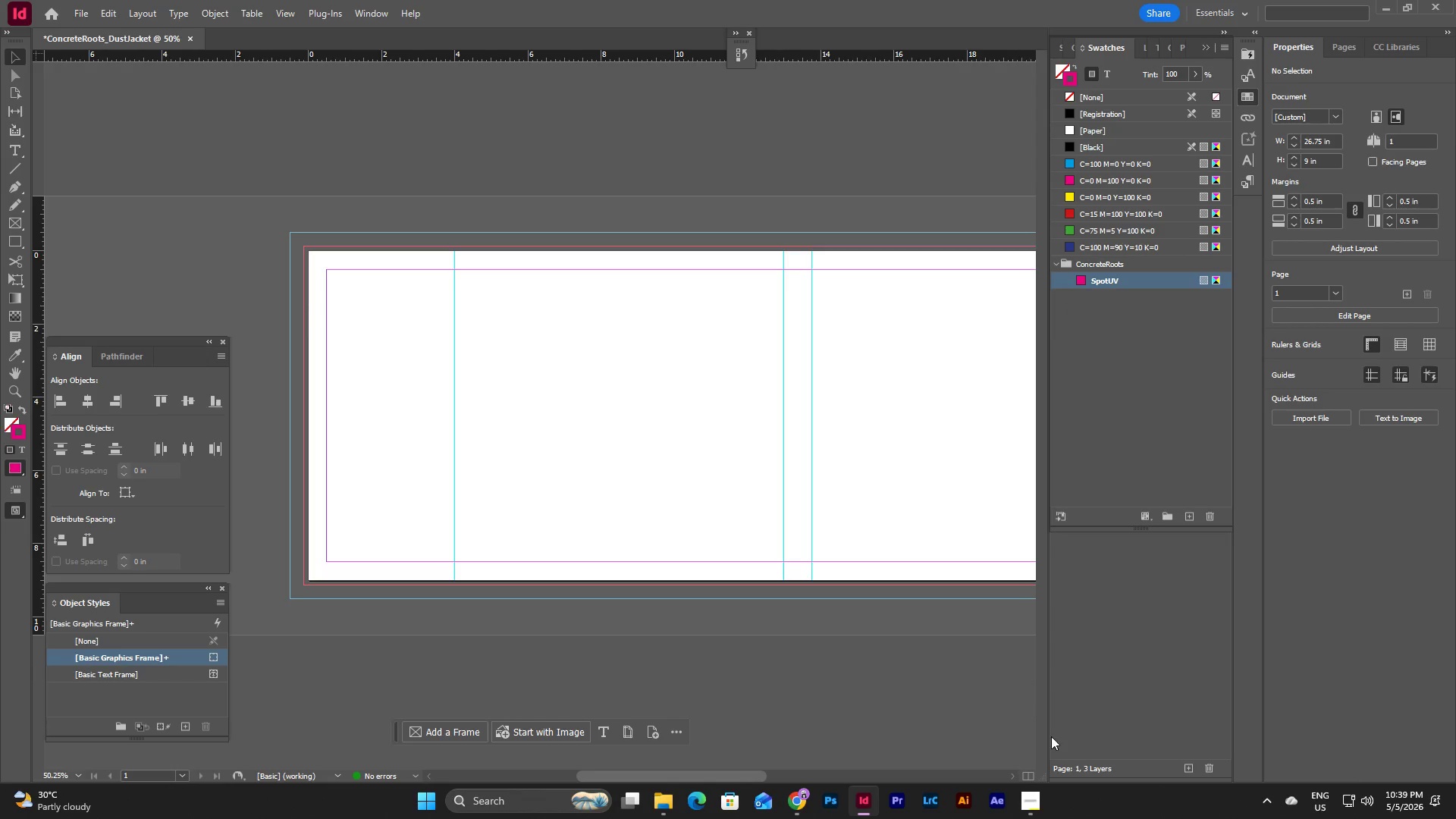 
left_click([1043, 805])